 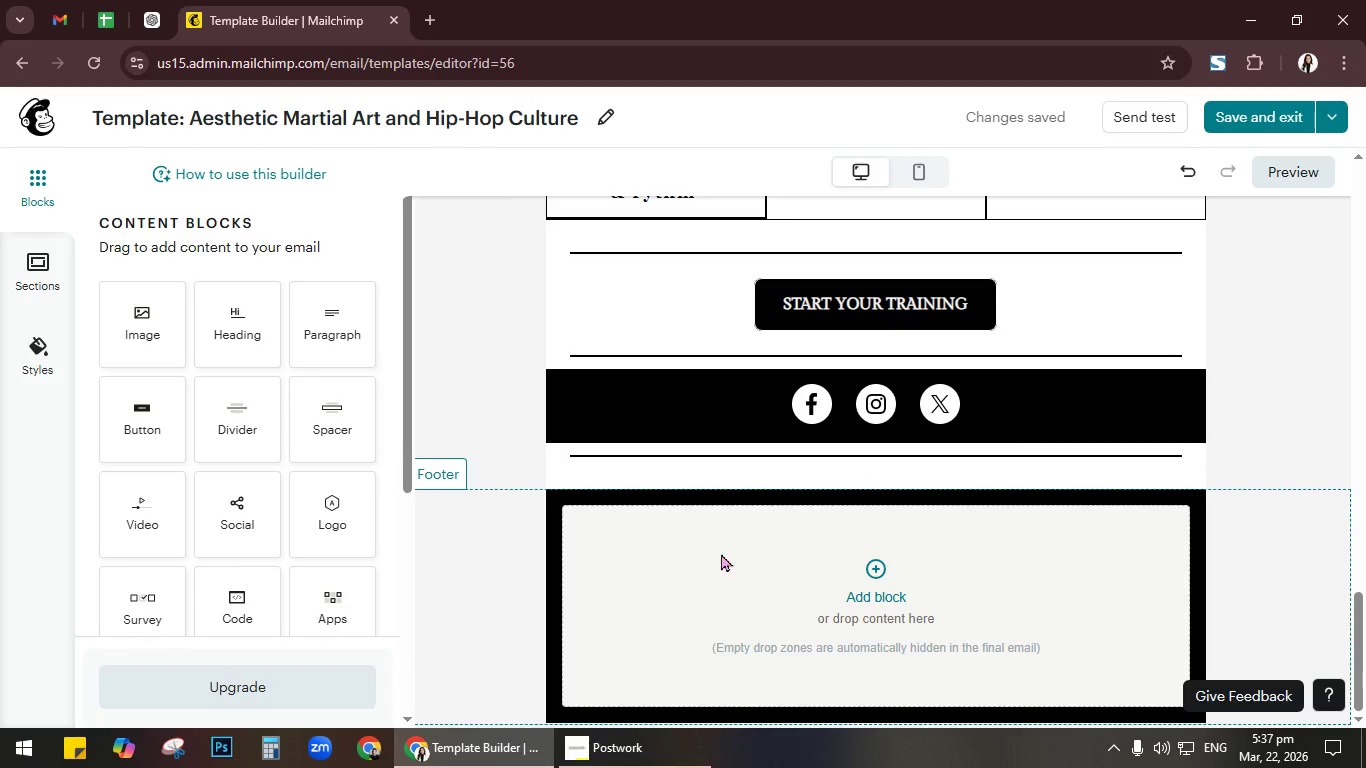 
left_click([881, 567])
 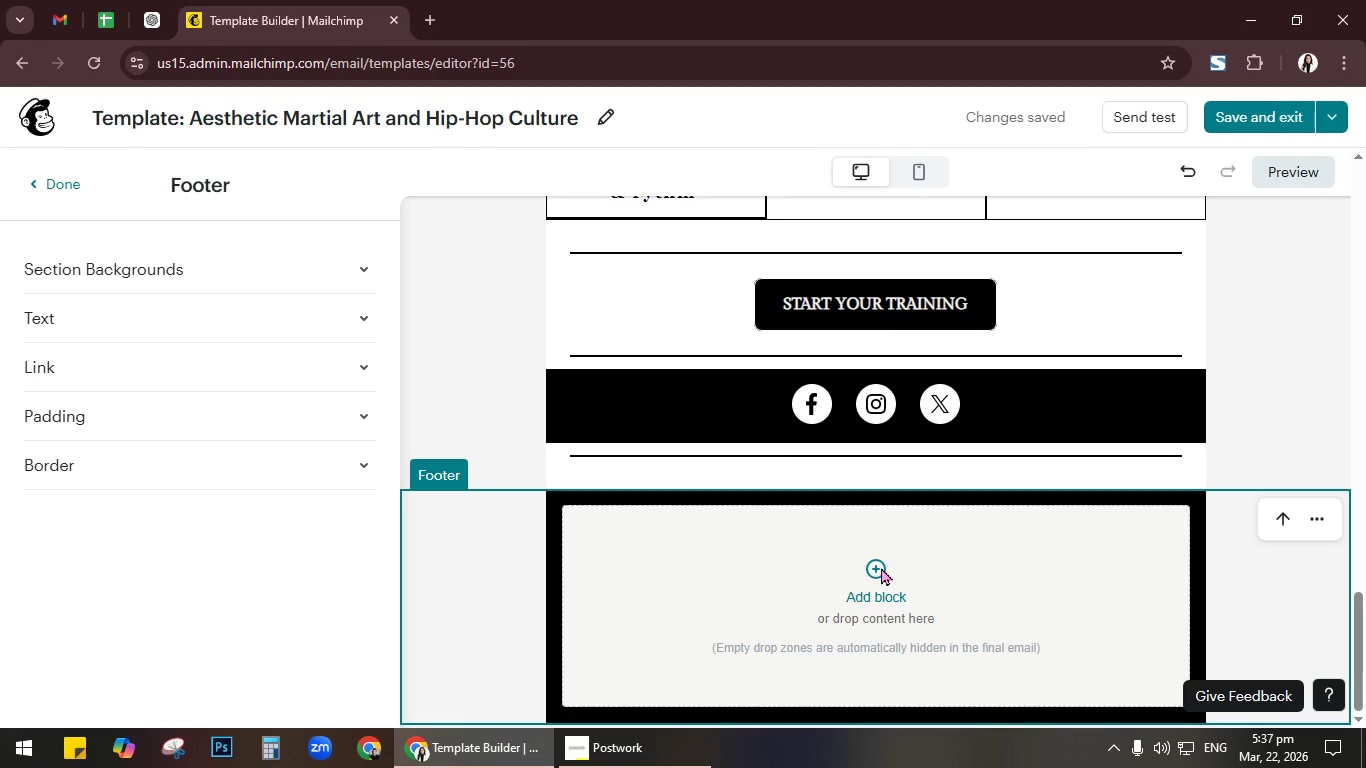 
scroll: coordinate [881, 567], scroll_direction: down, amount: 1.0
 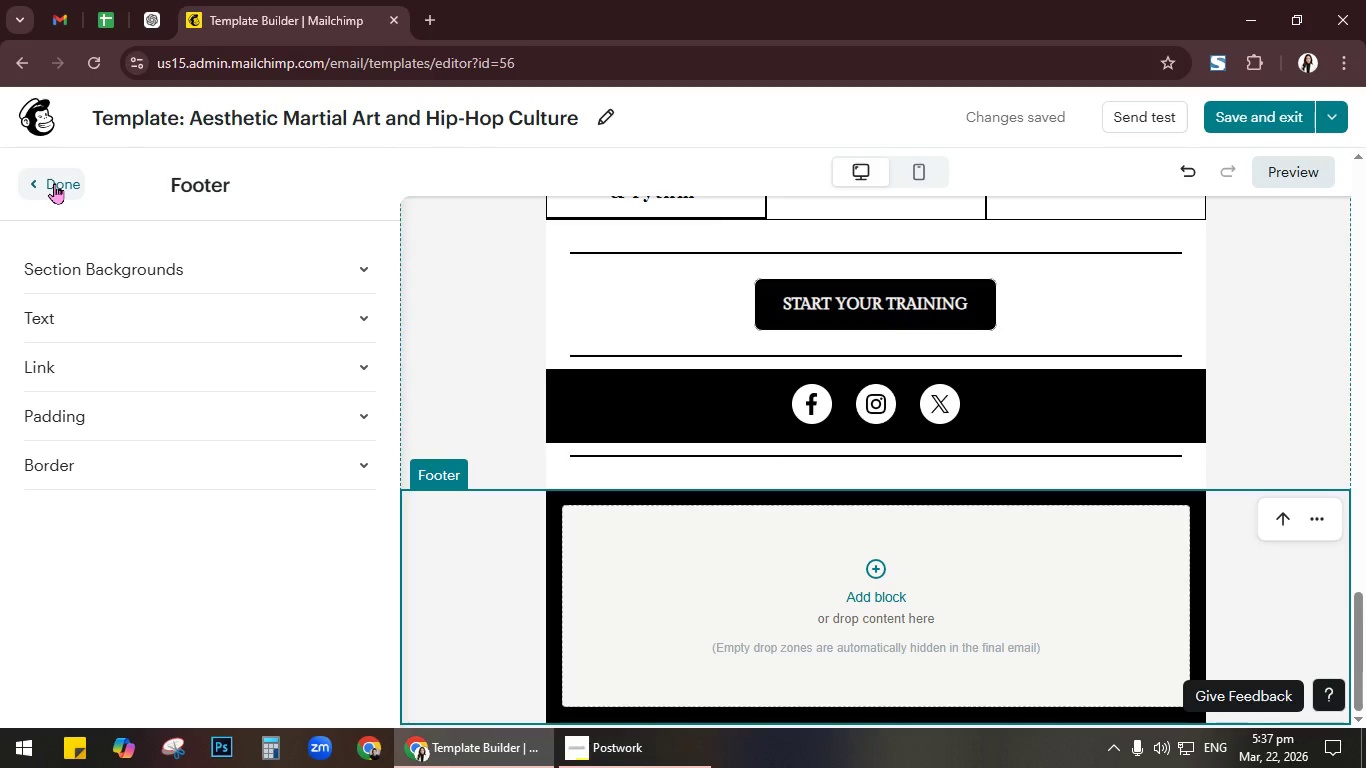 
left_click([54, 183])
 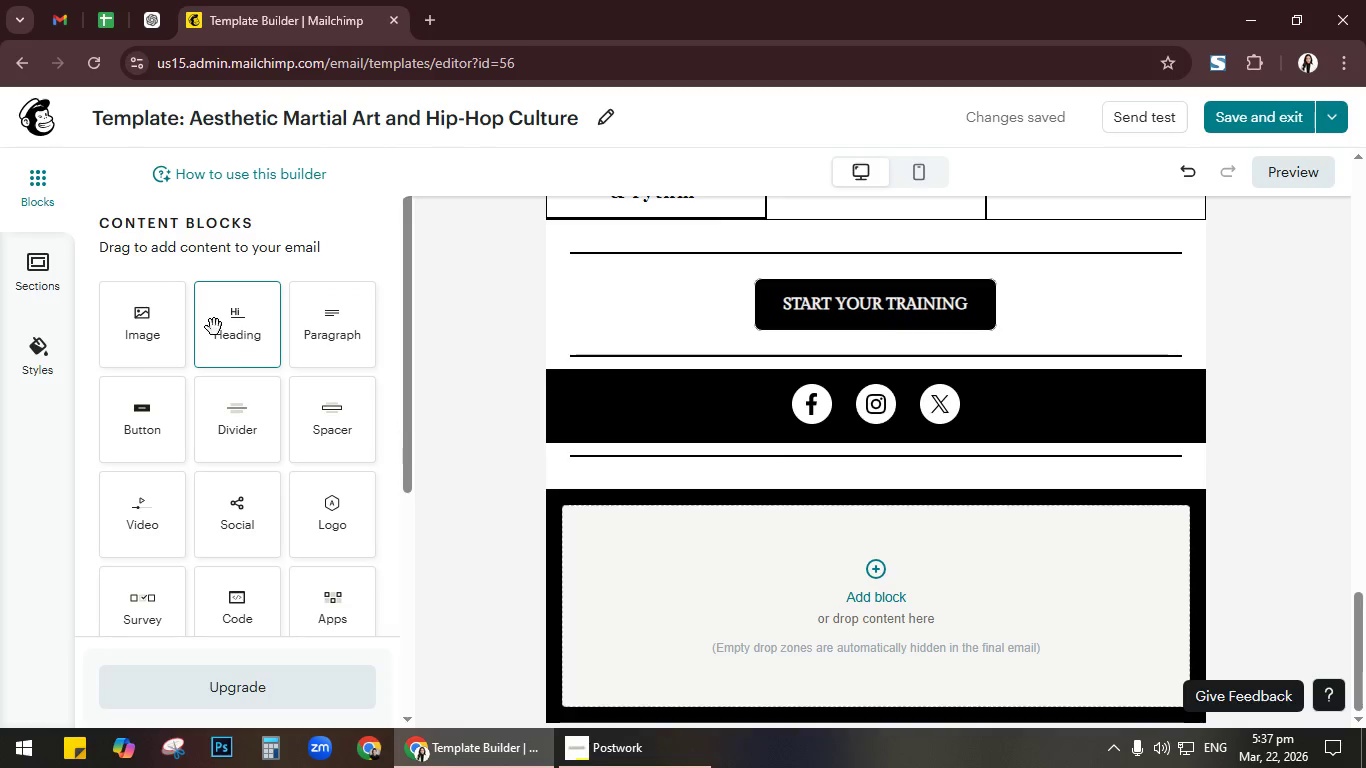 
left_click_drag(start_coordinate=[148, 334], to_coordinate=[870, 588])
 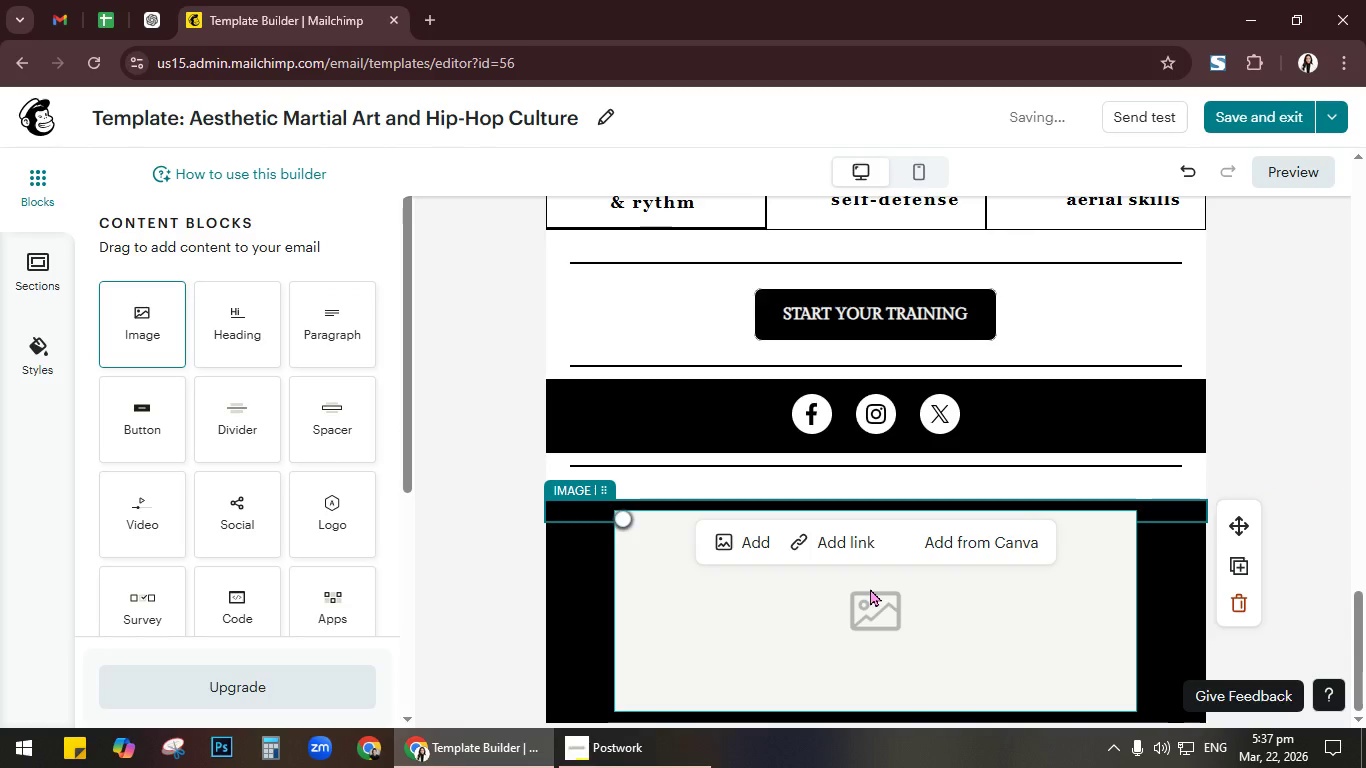 
scroll: coordinate [1327, 488], scroll_direction: down, amount: 15.0
 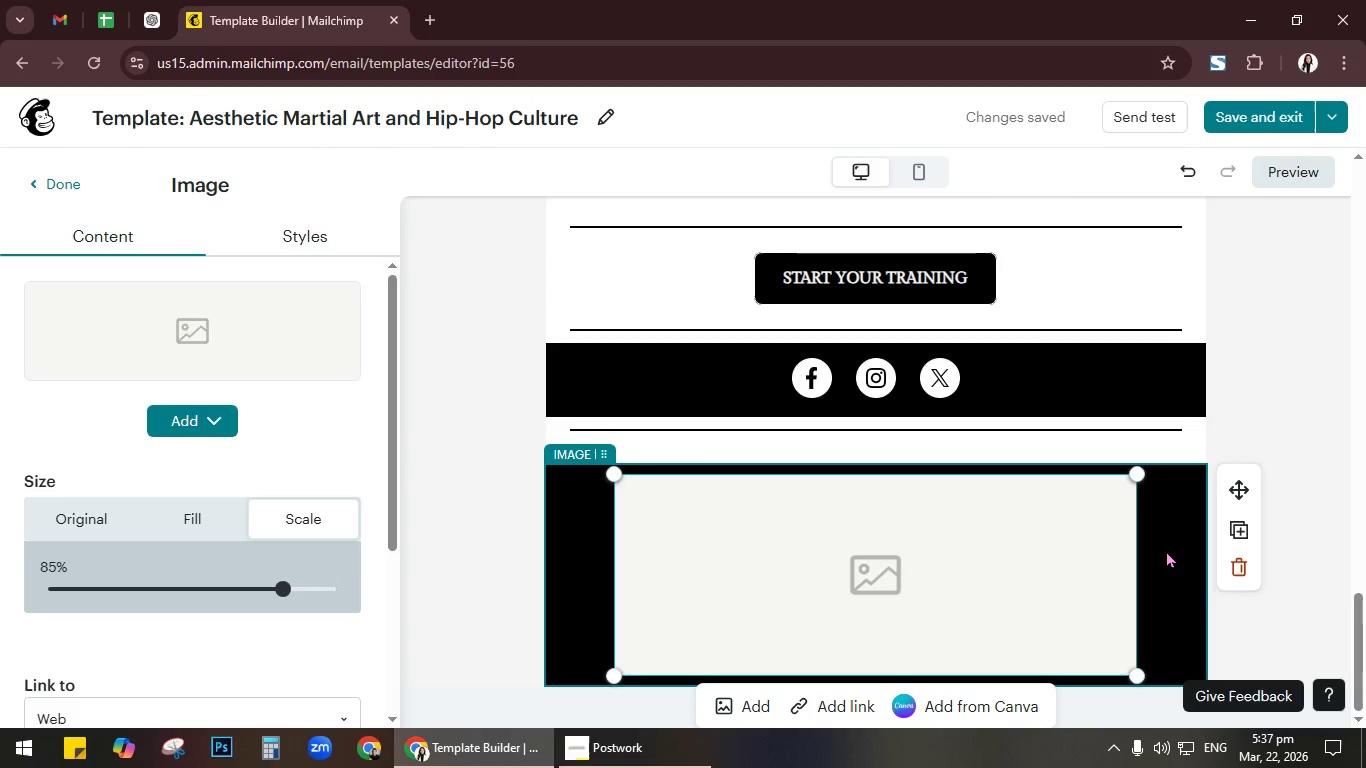 
wait(7.32)
 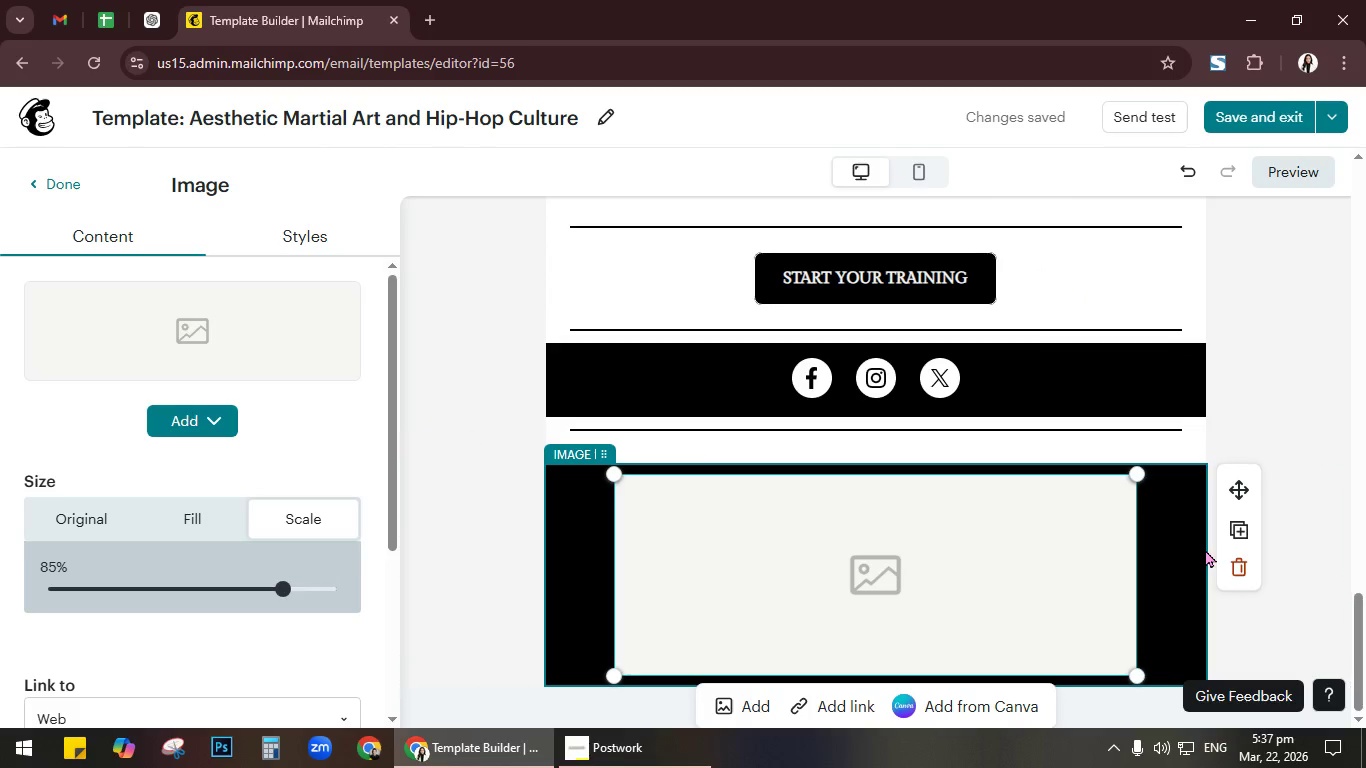 
left_click([1241, 566])
 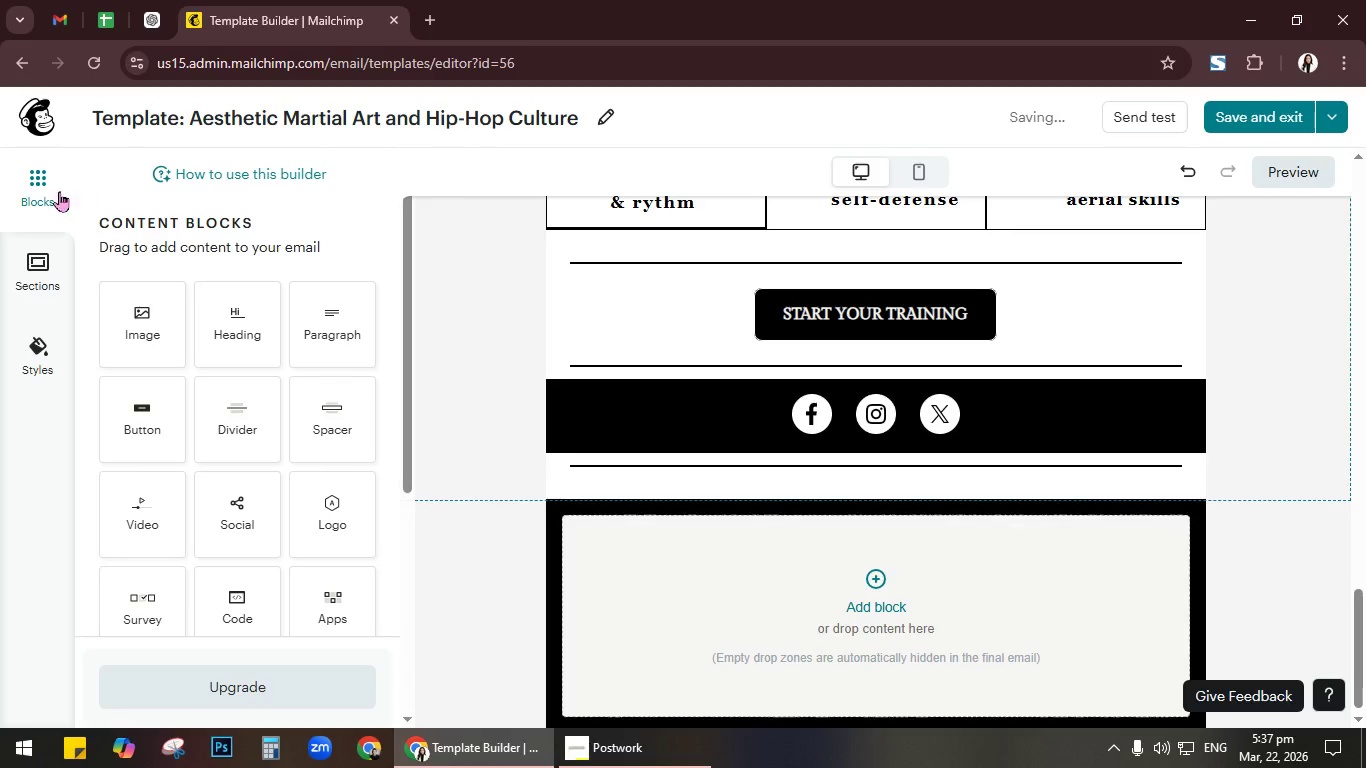 
scroll: coordinate [351, 490], scroll_direction: down, amount: 4.0
 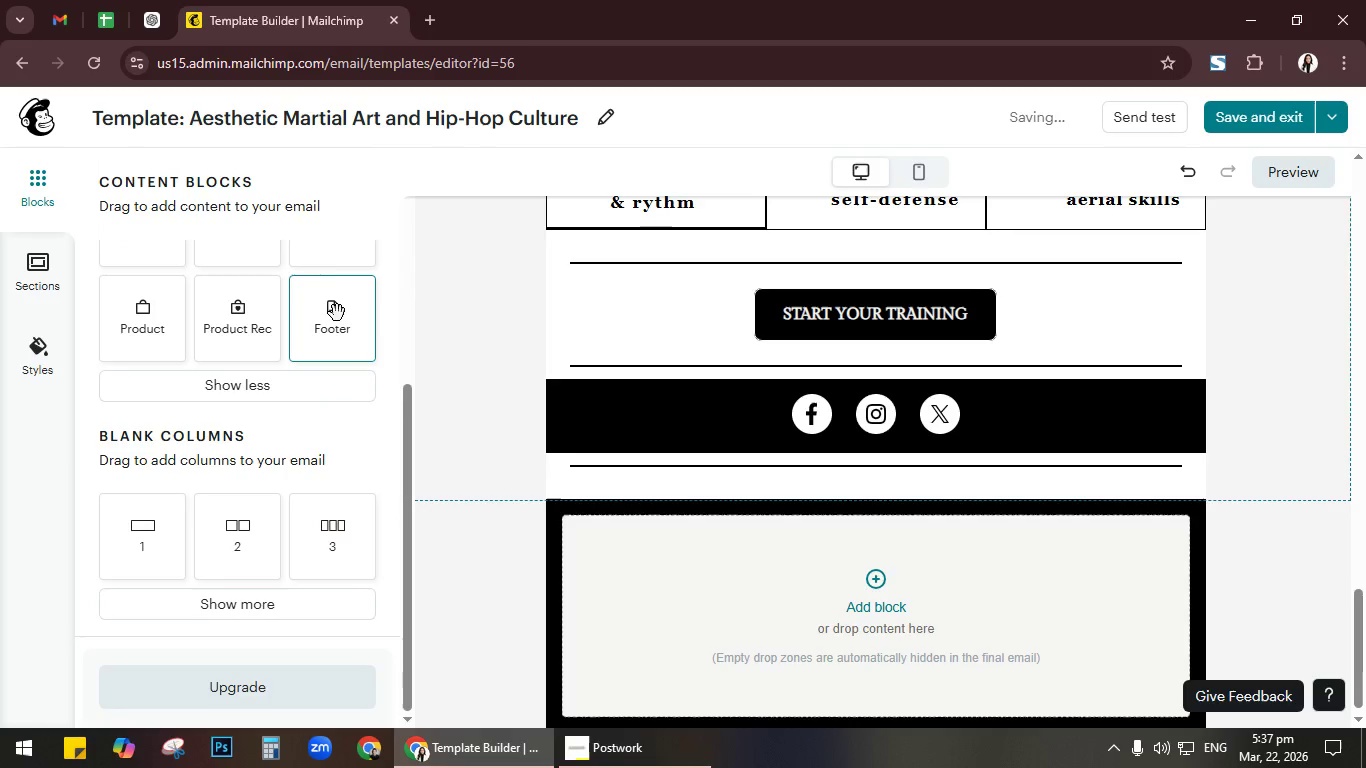 
left_click([337, 313])
 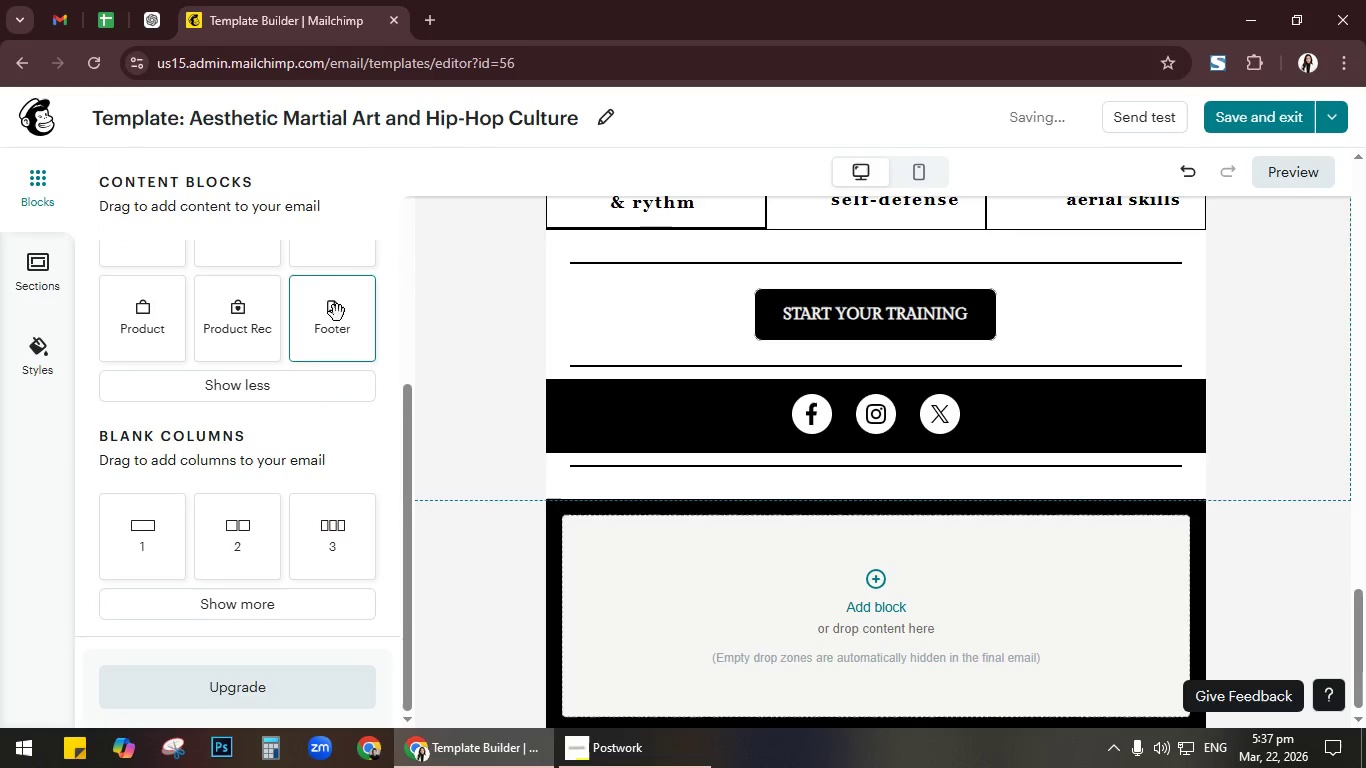 
left_click_drag(start_coordinate=[337, 313], to_coordinate=[742, 587])
 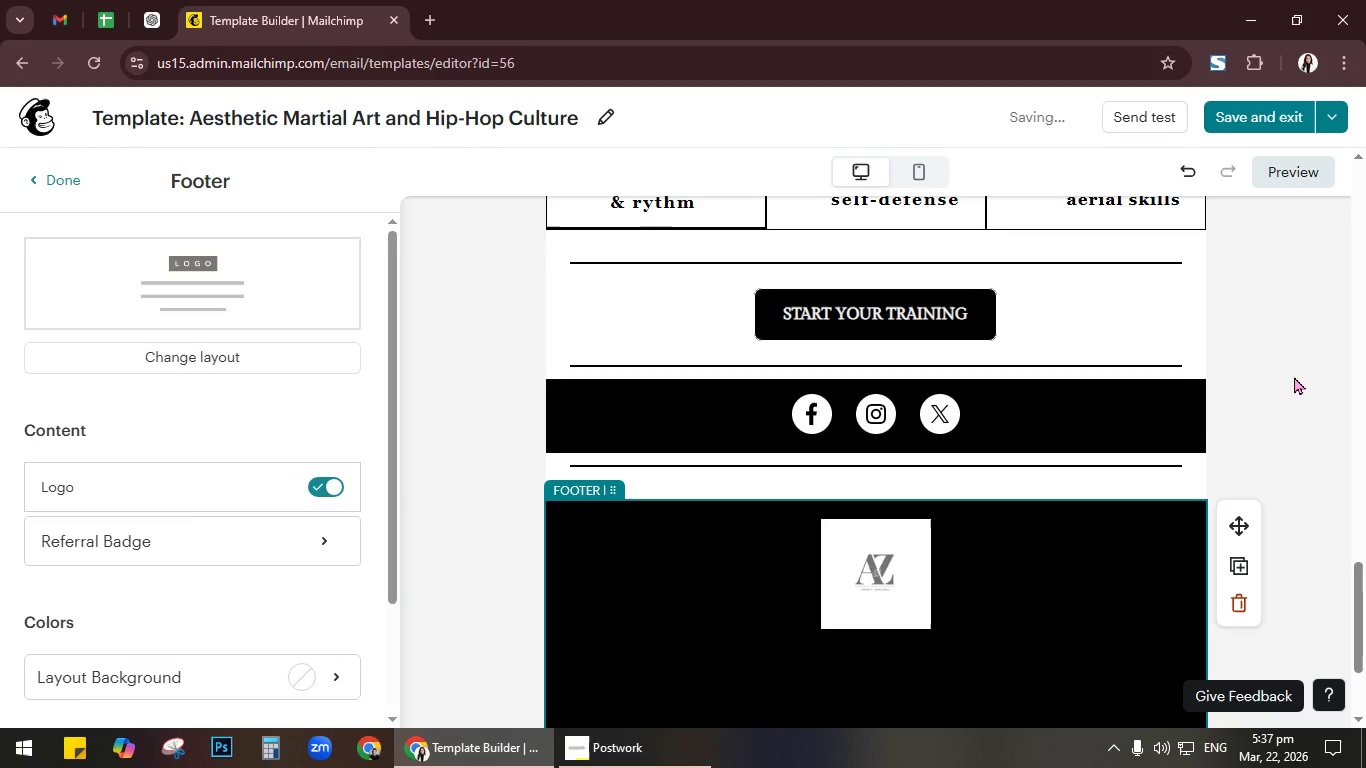 
scroll: coordinate [1300, 384], scroll_direction: down, amount: 4.0
 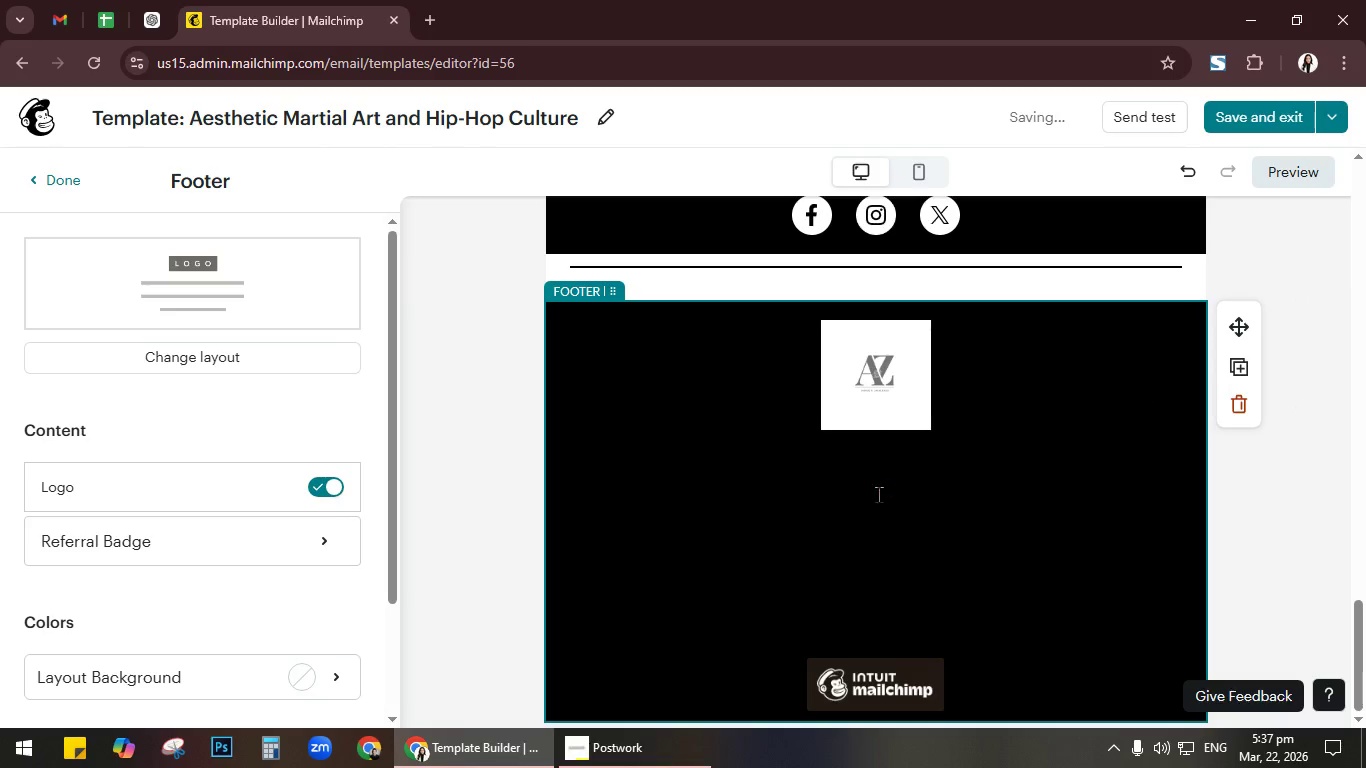 
left_click([873, 530])
 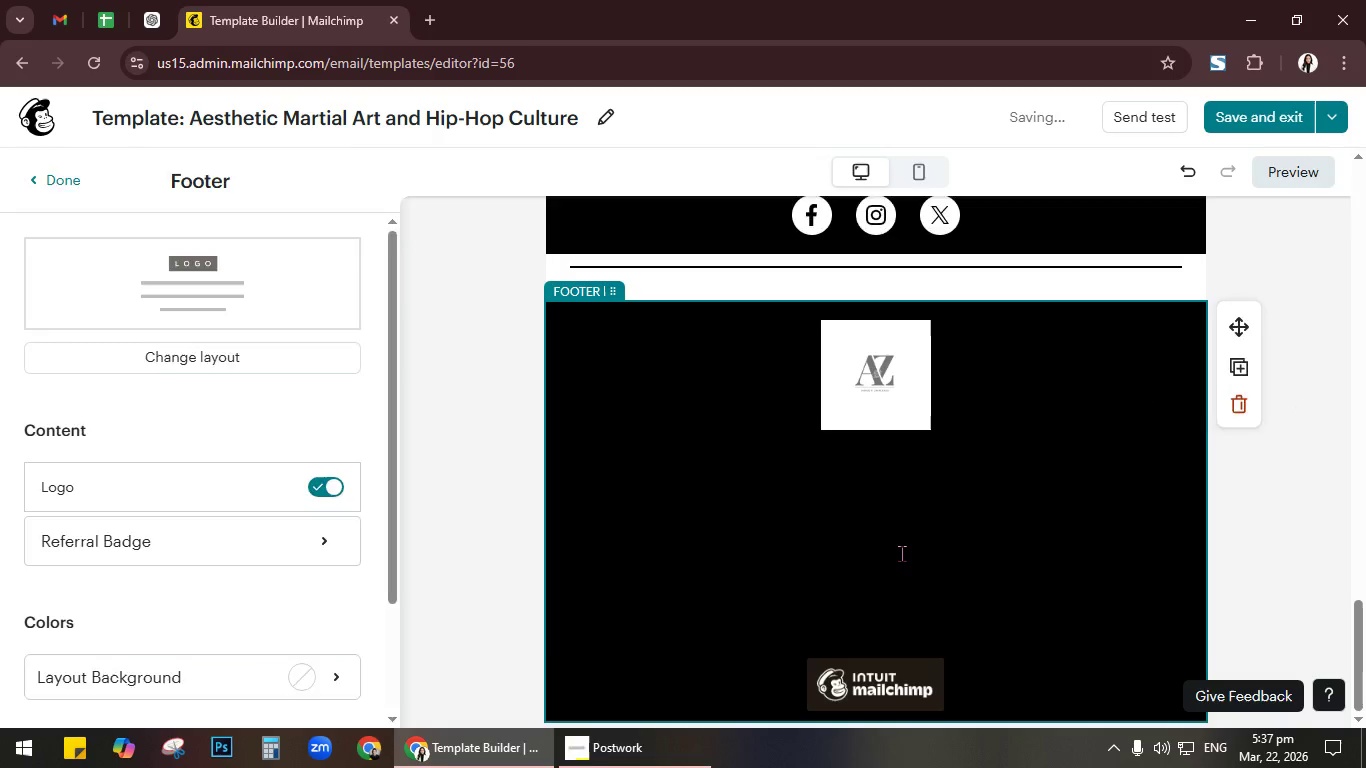 
key(Control+A)
 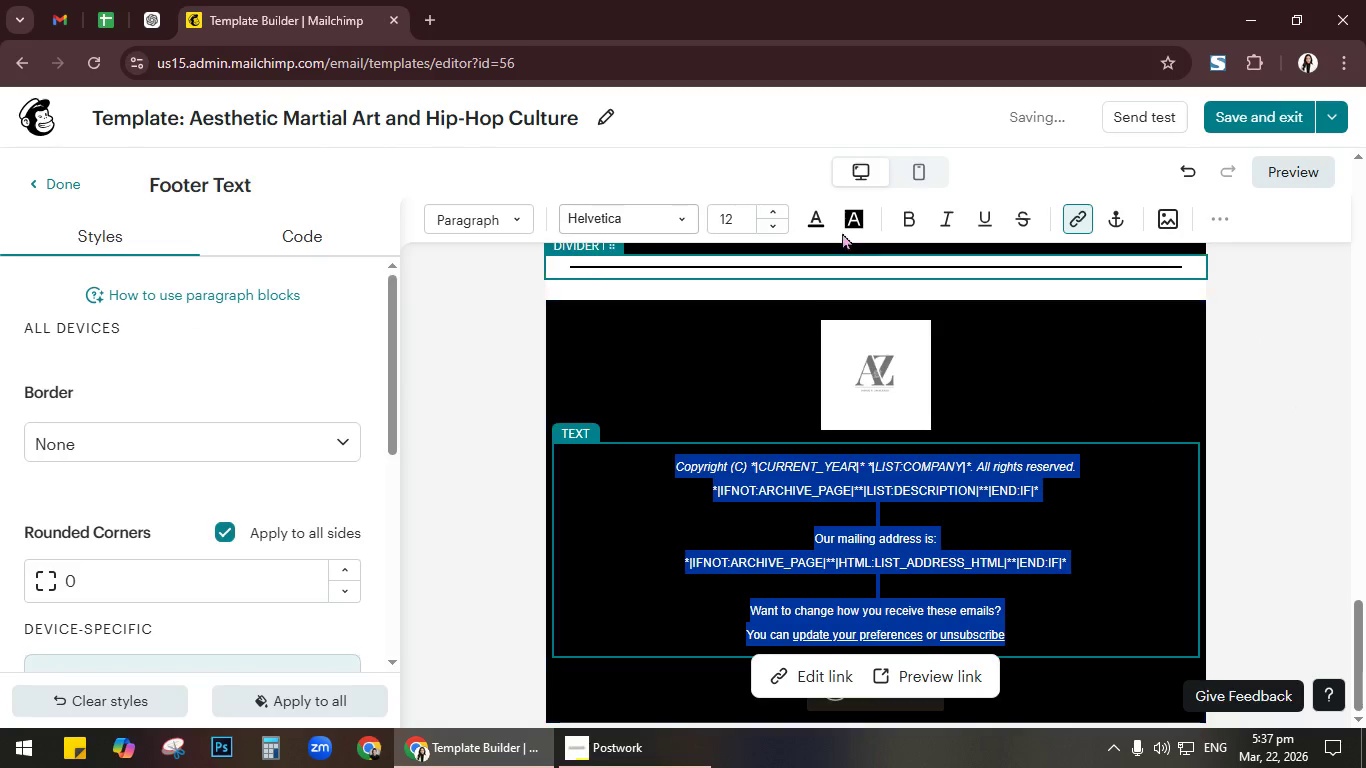 
left_click([817, 220])
 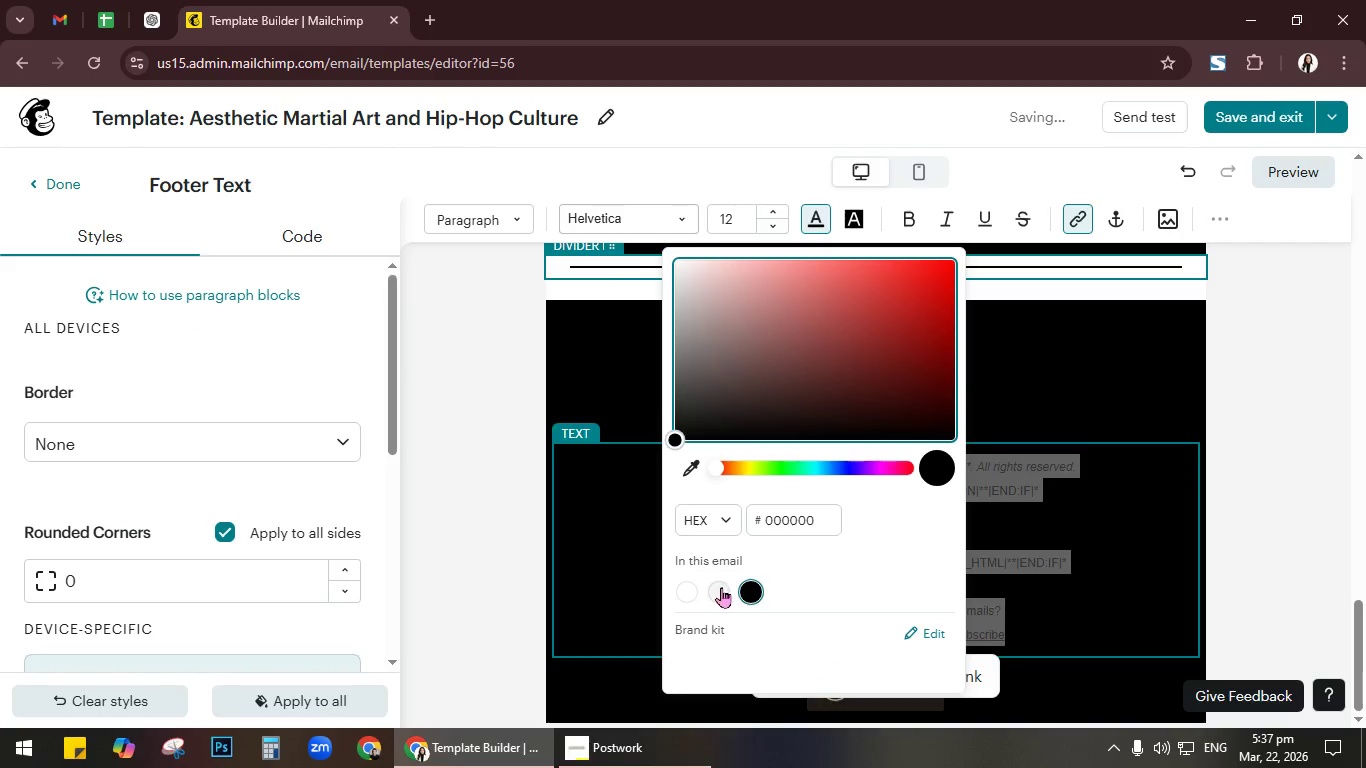 
left_click([717, 589])
 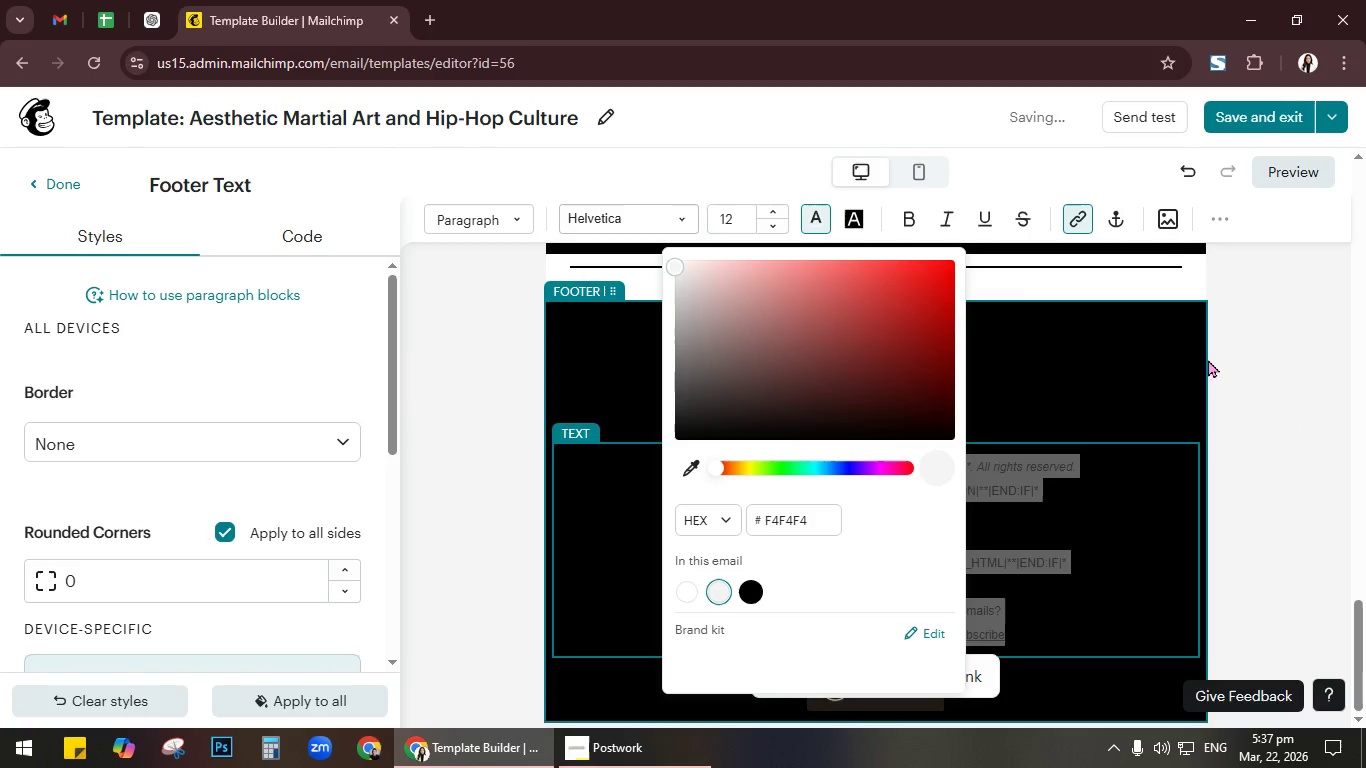 
left_click_drag(start_coordinate=[674, 265], to_coordinate=[674, 211])
 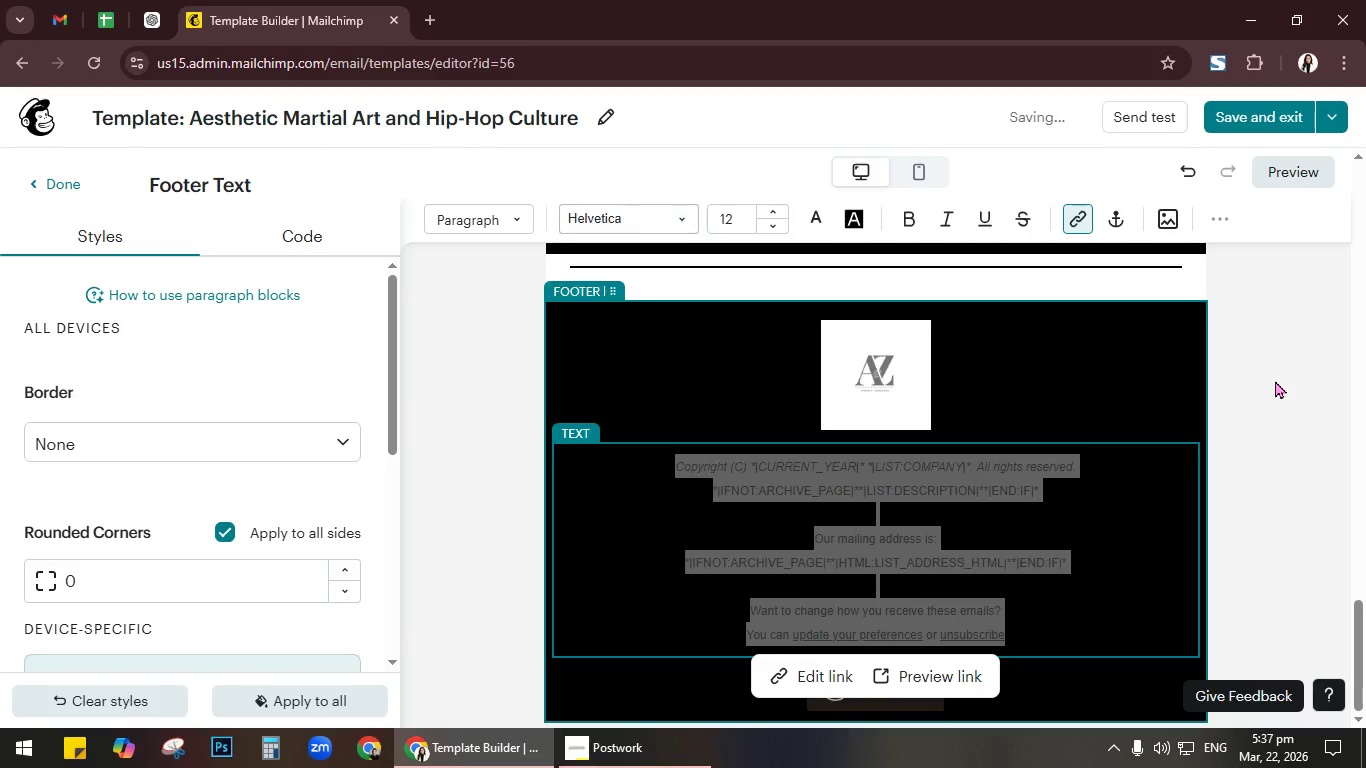 
left_click([1275, 380])
 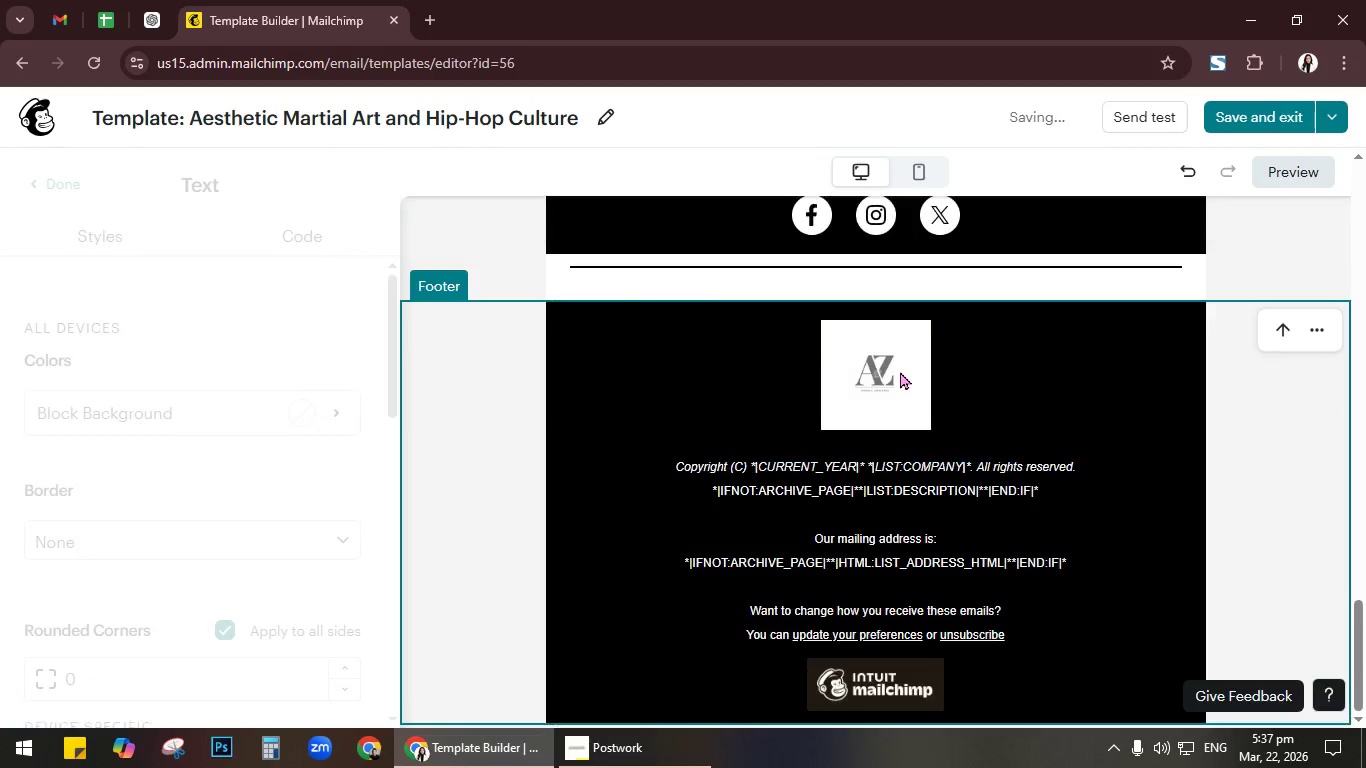 
left_click([909, 373])
 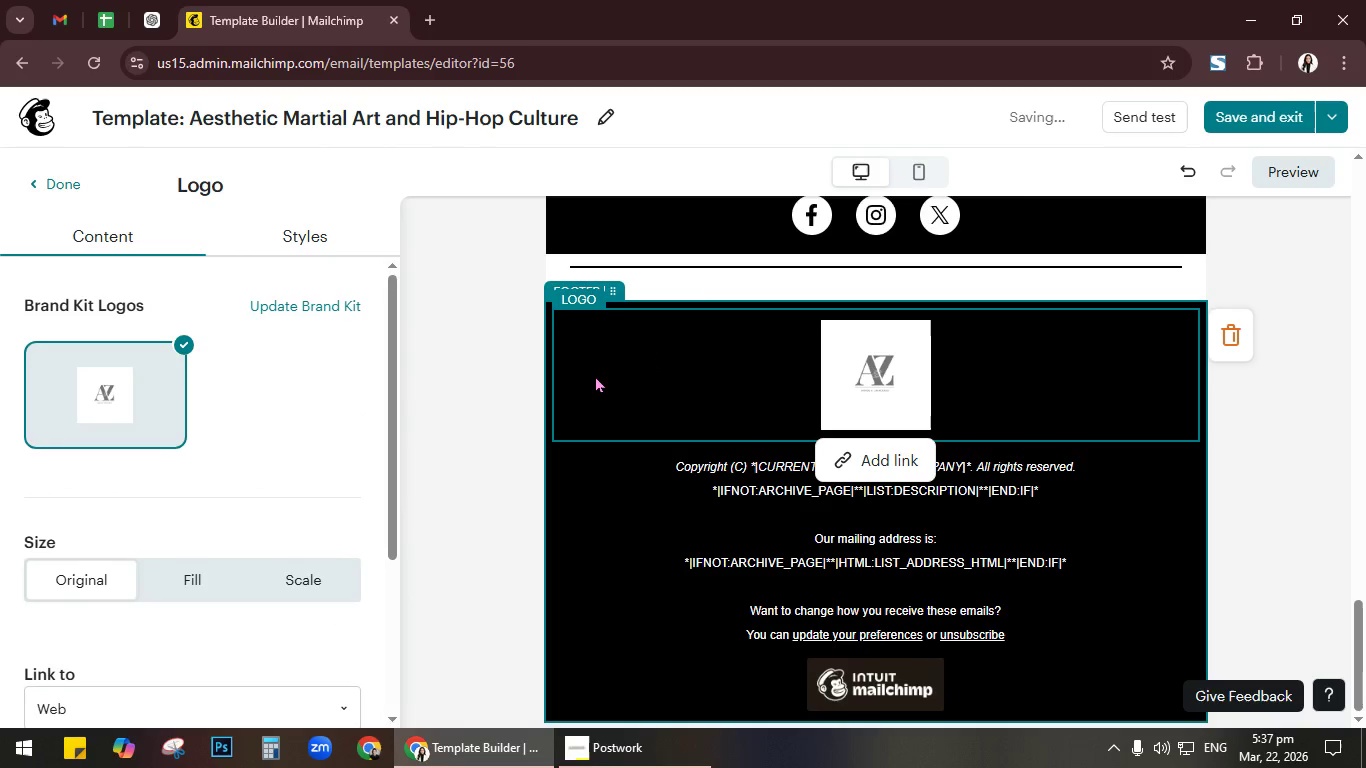 
wait(9.41)
 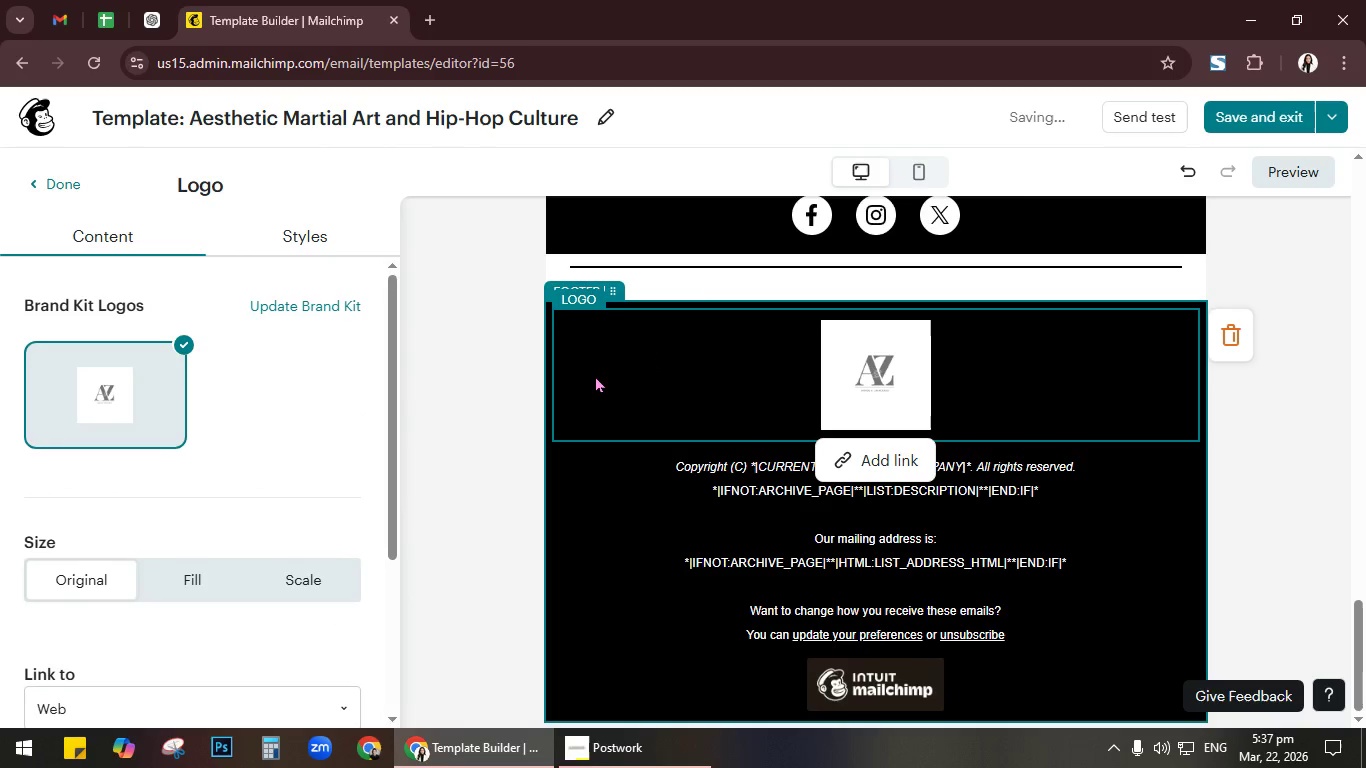 
left_click([1231, 349])
 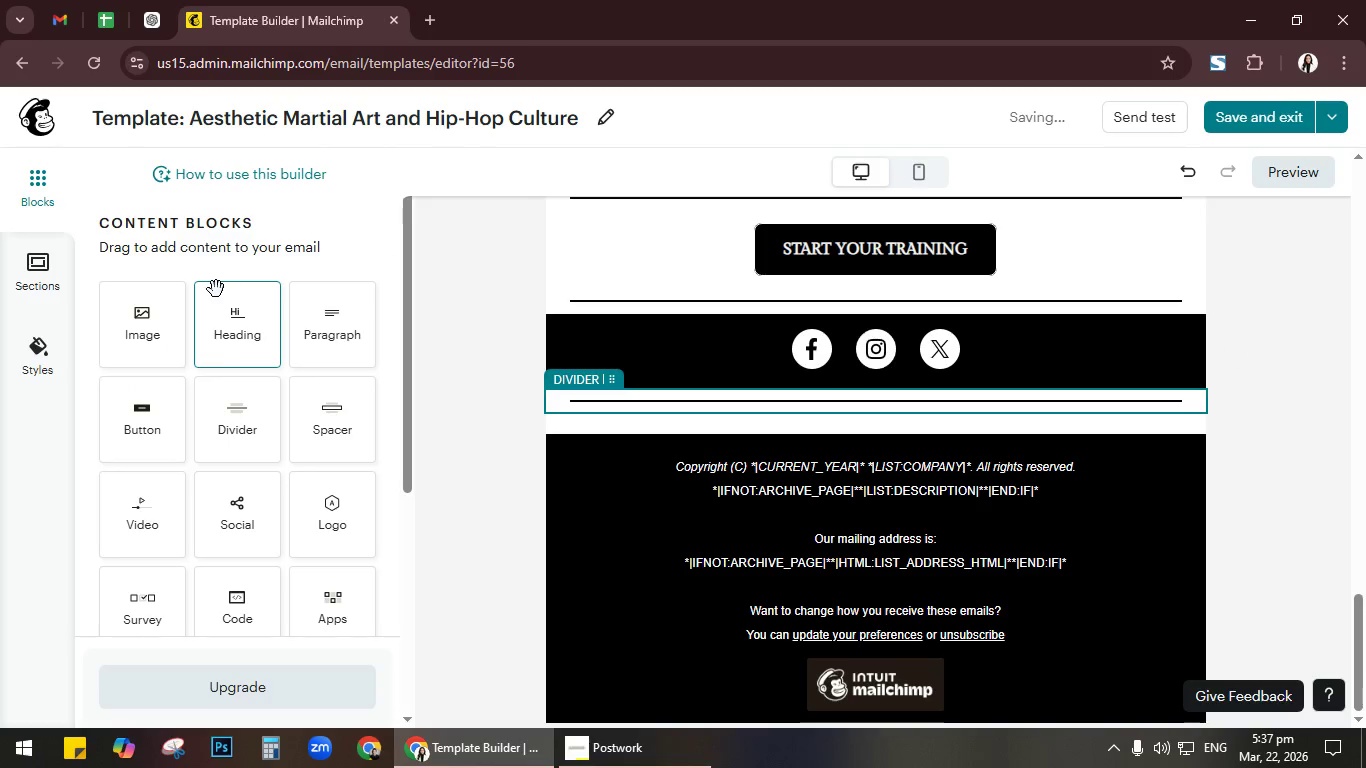 
left_click_drag(start_coordinate=[149, 330], to_coordinate=[870, 436])
 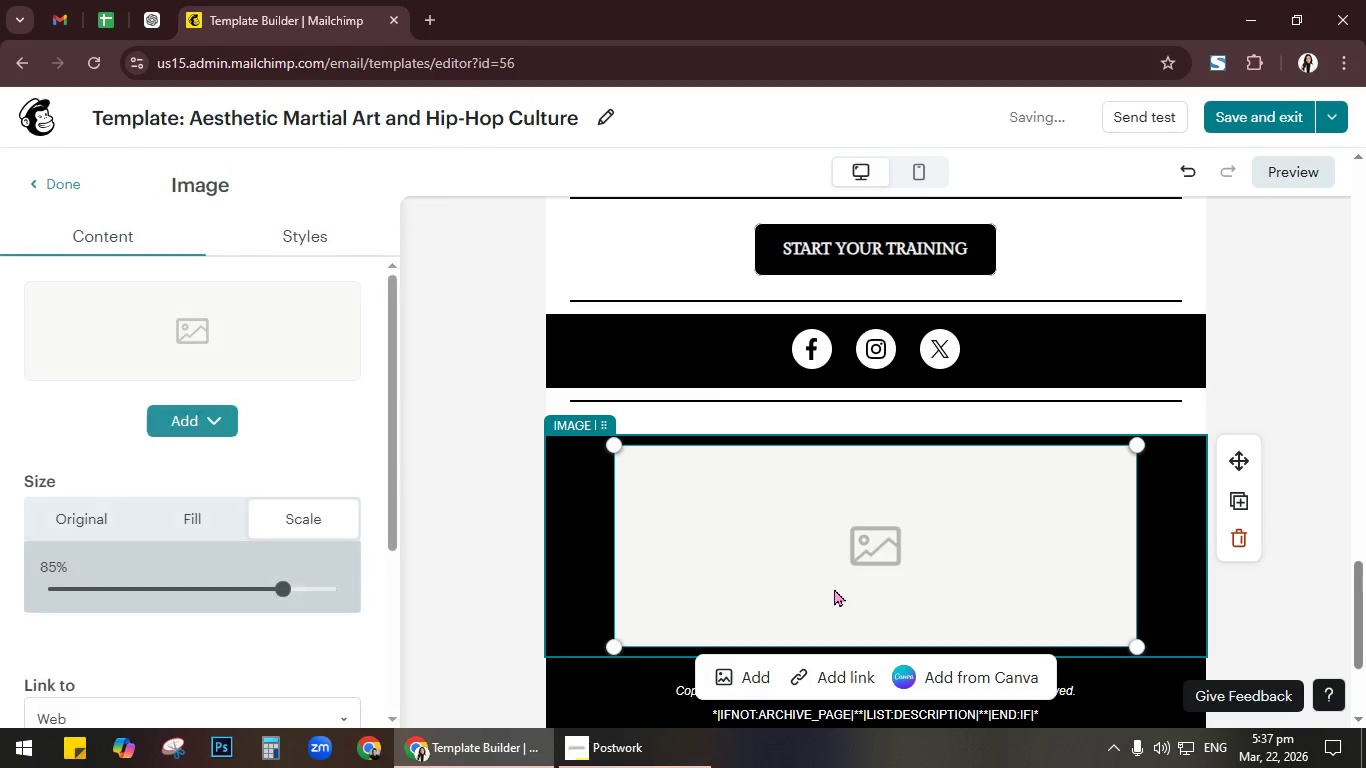 
left_click([741, 678])
 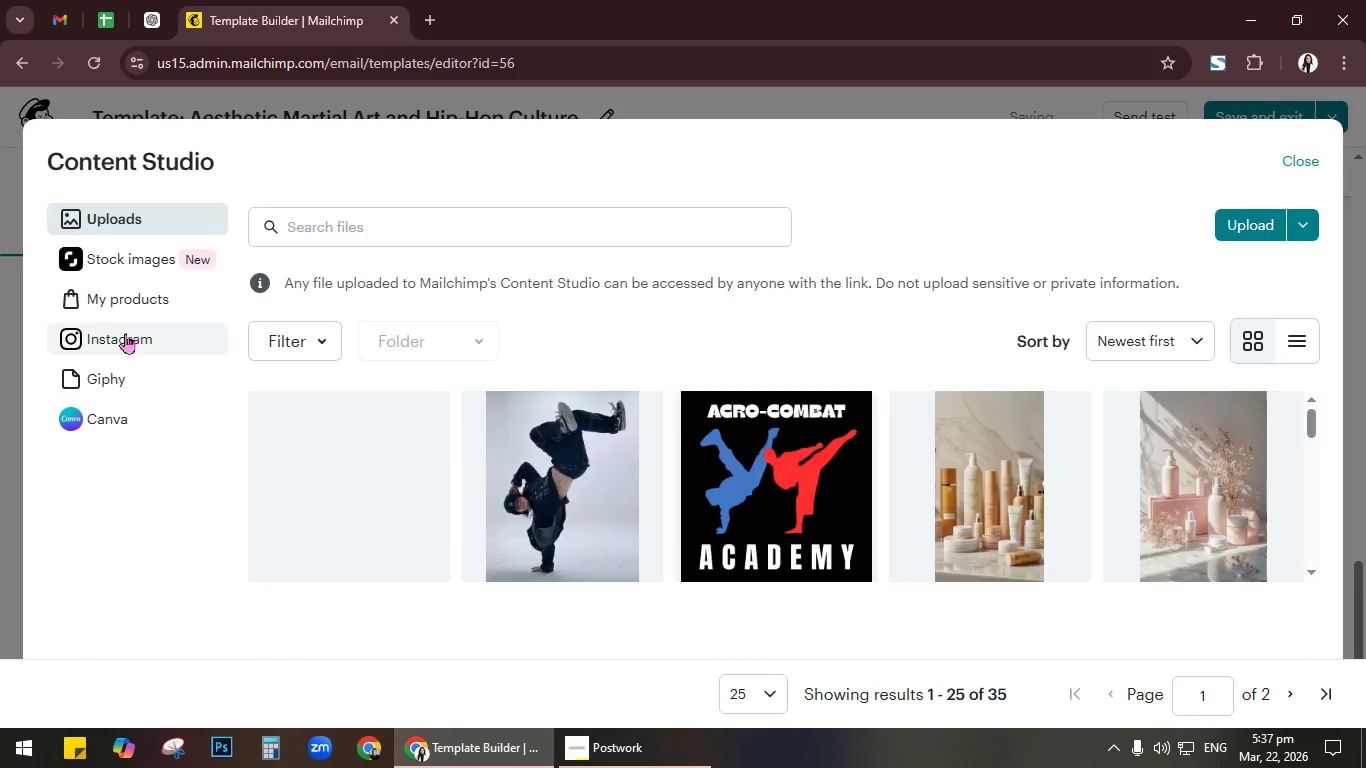 
left_click([601, 502])
 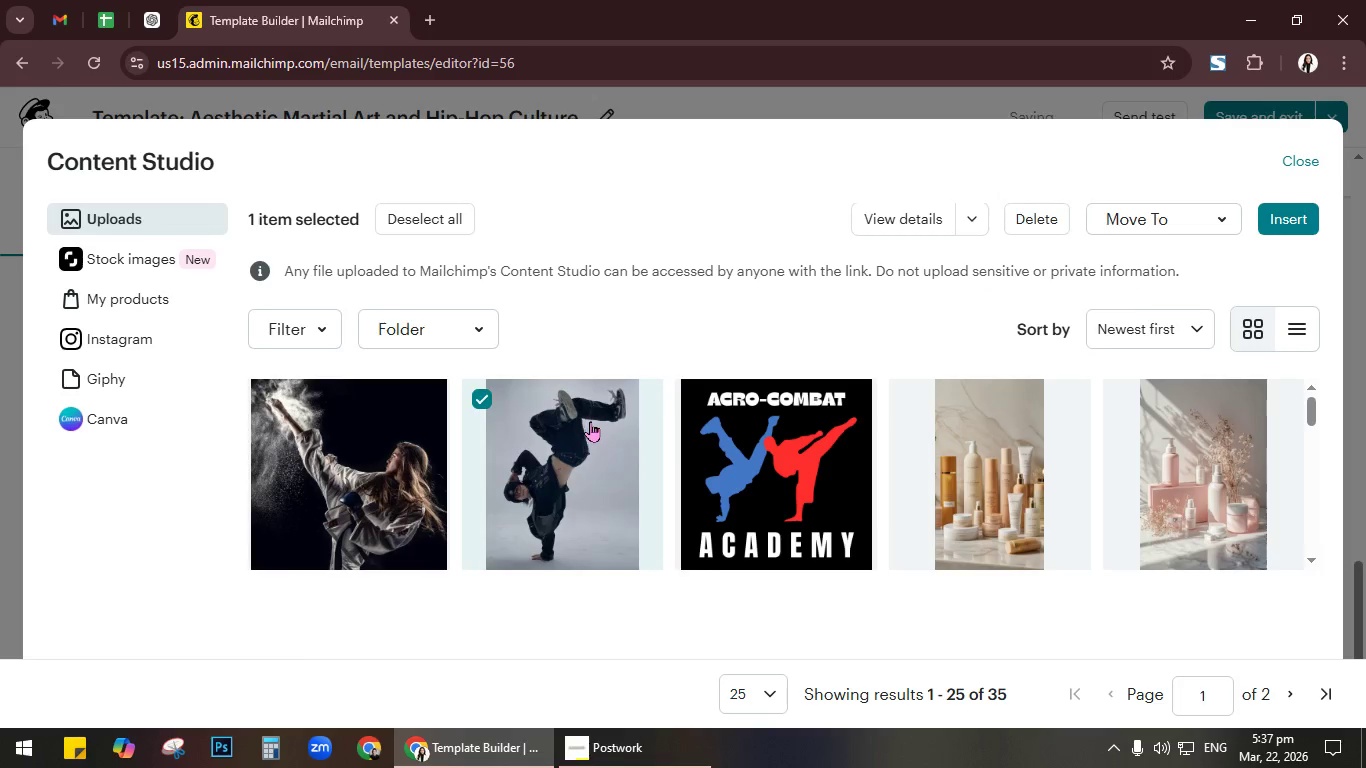 
left_click([771, 479])
 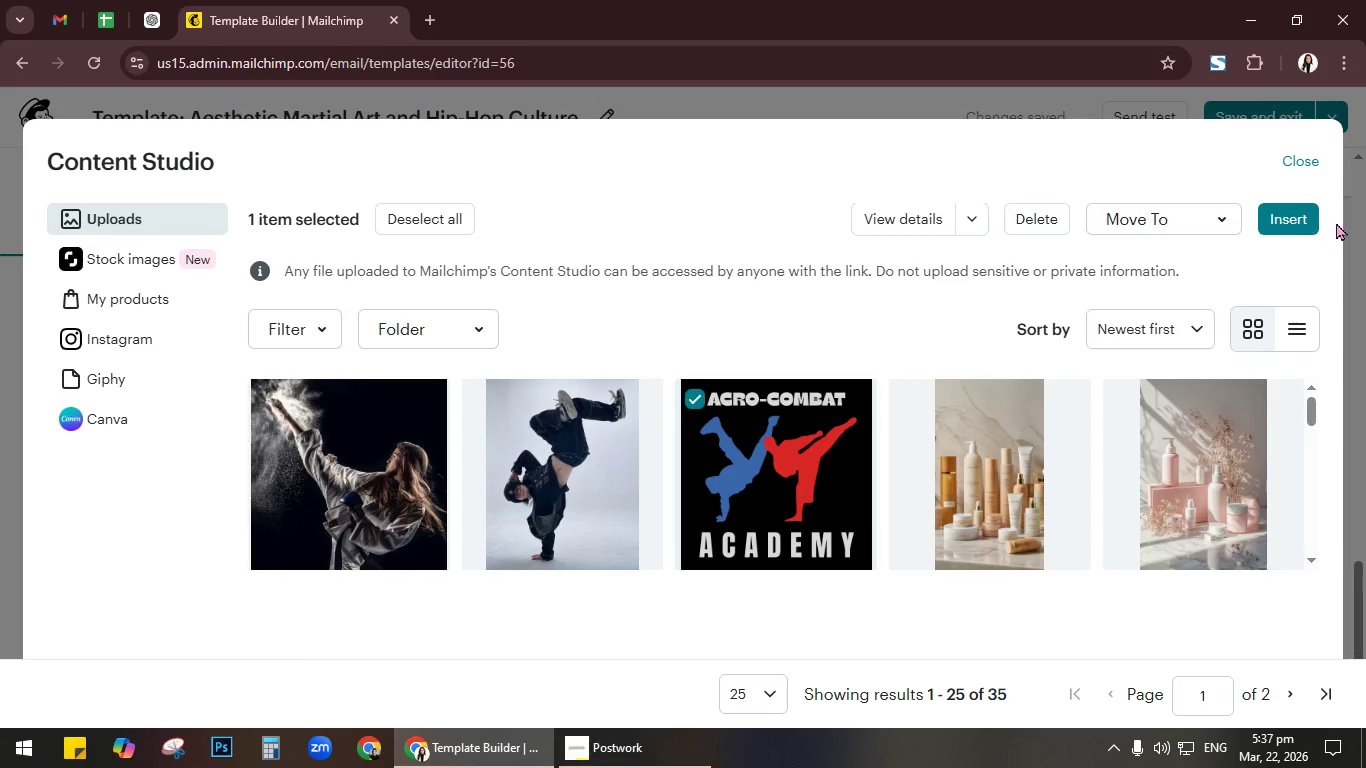 
left_click([1313, 224])
 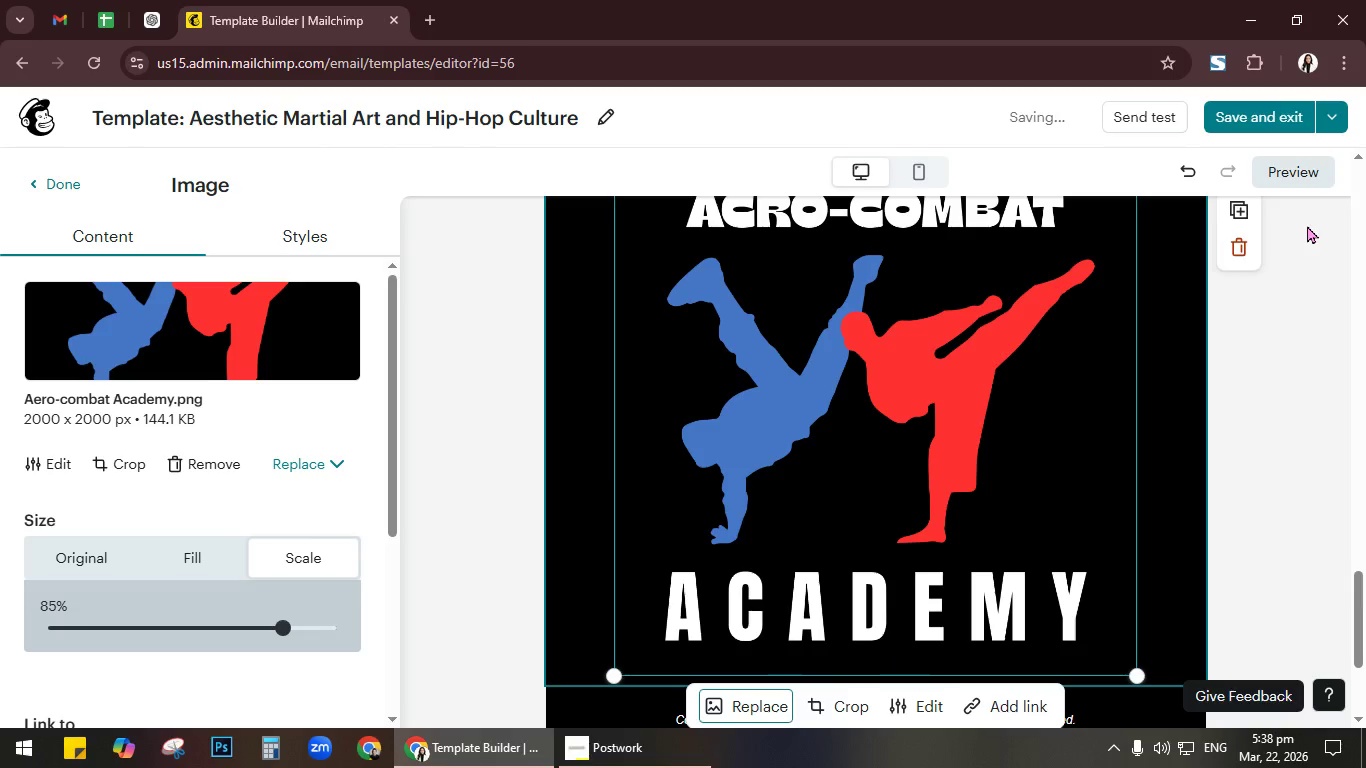 
wait(6.55)
 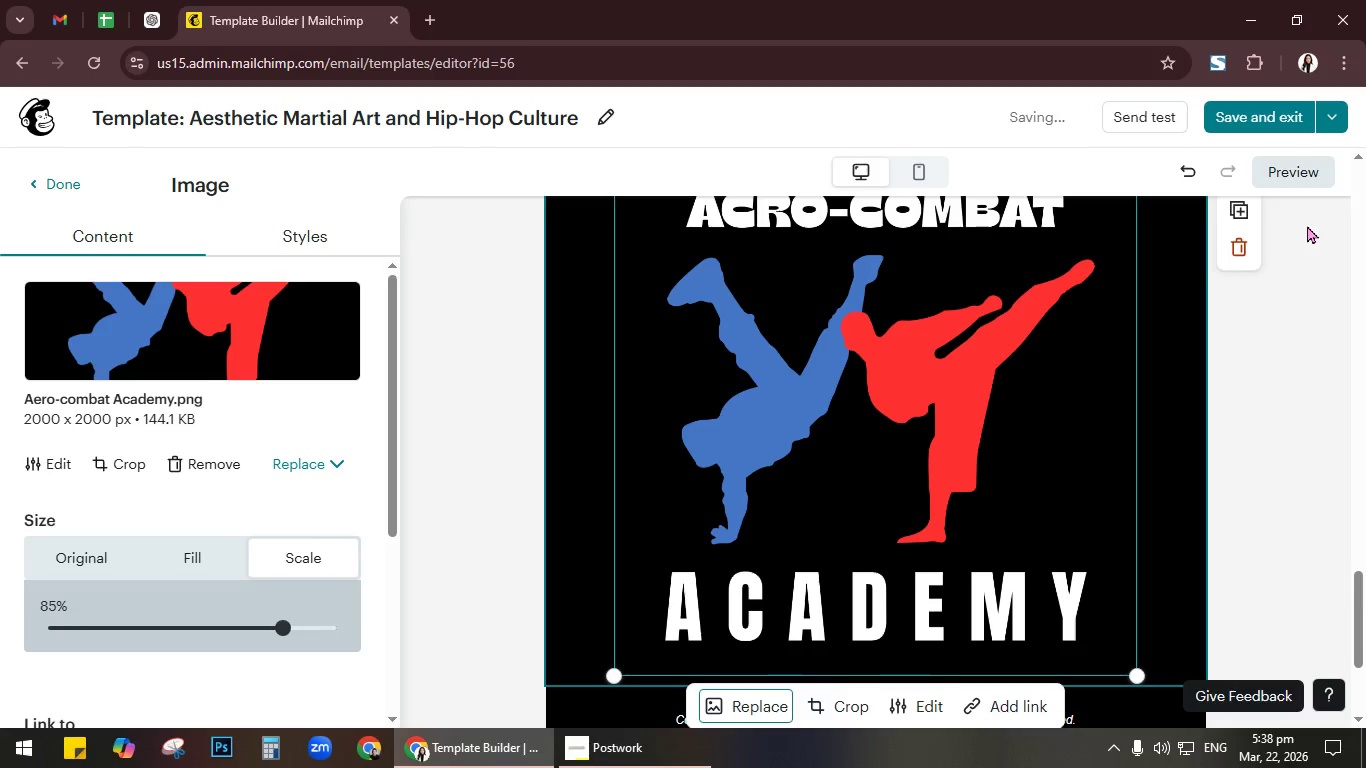 
left_click([1241, 256])
 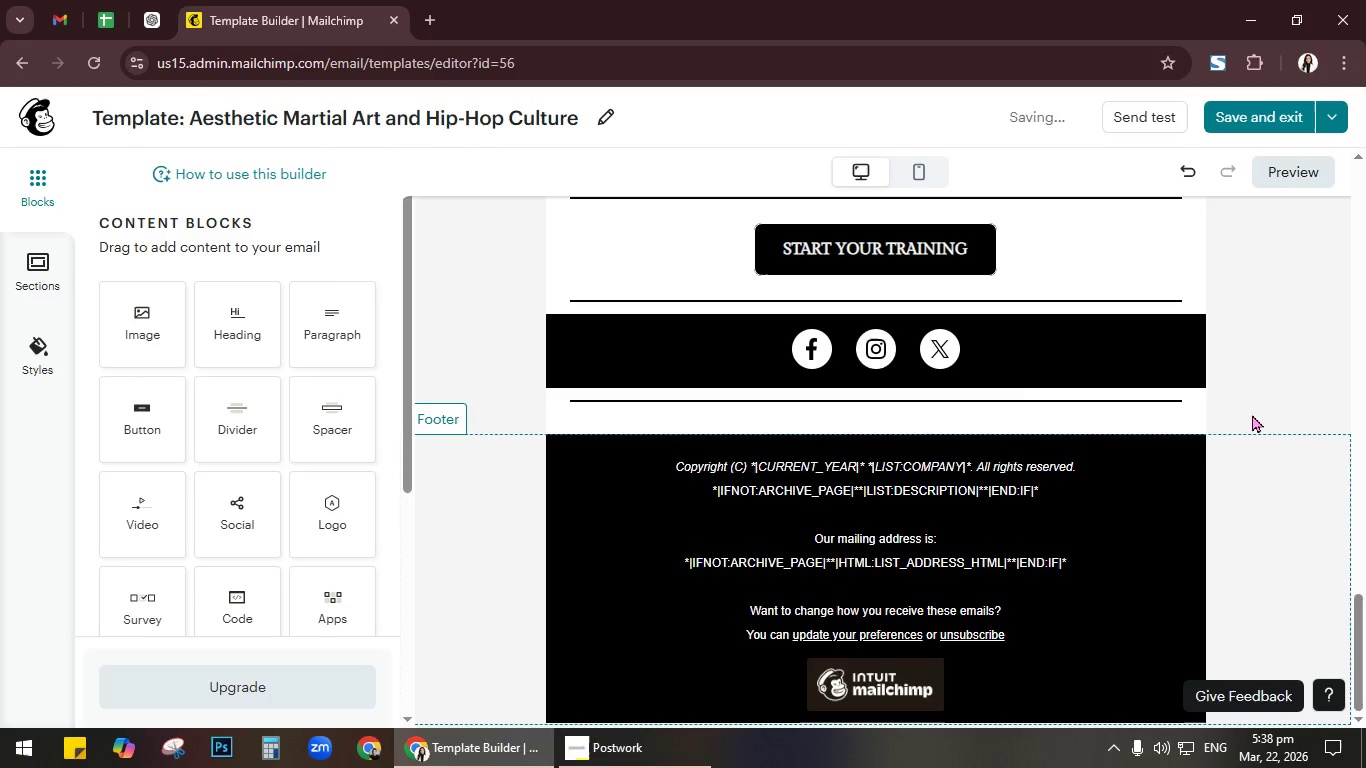 
scroll: coordinate [1252, 414], scroll_direction: down, amount: 1.0
 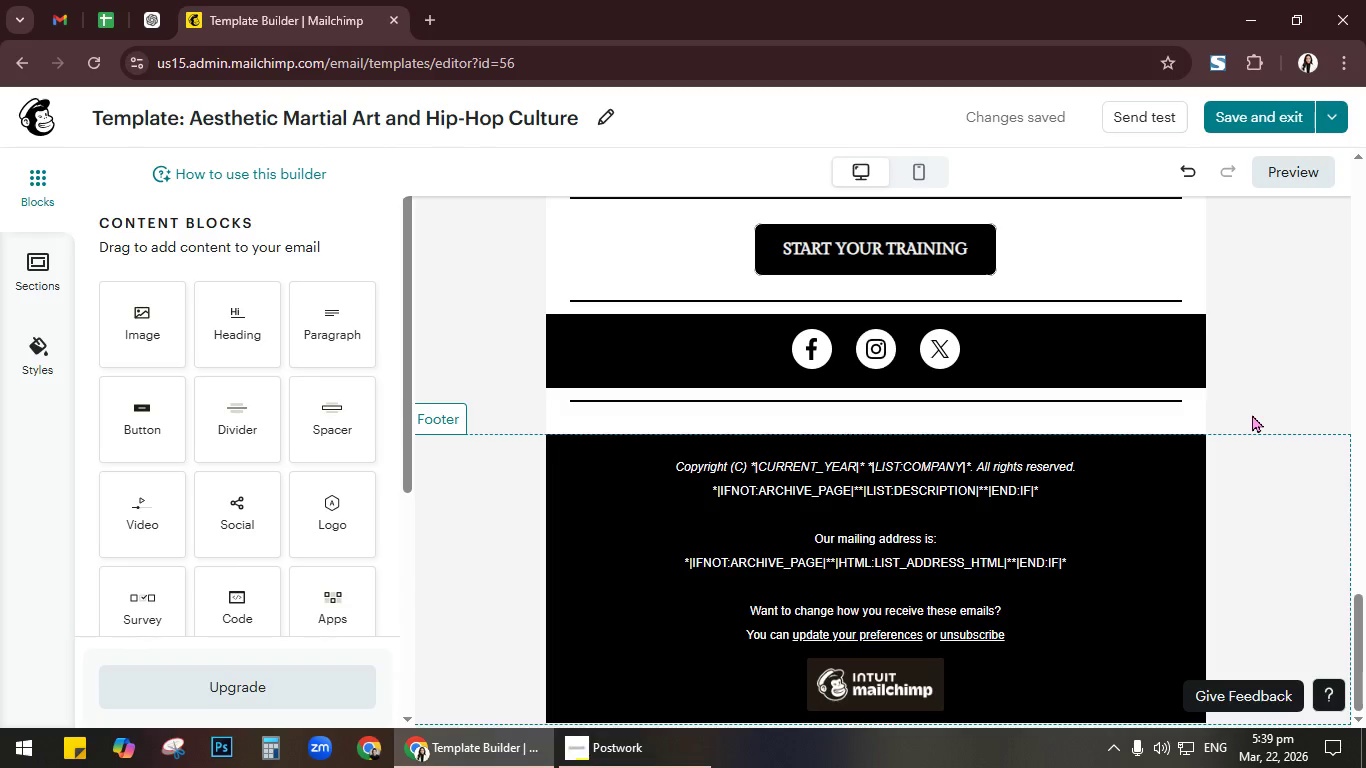 
wait(57.92)
 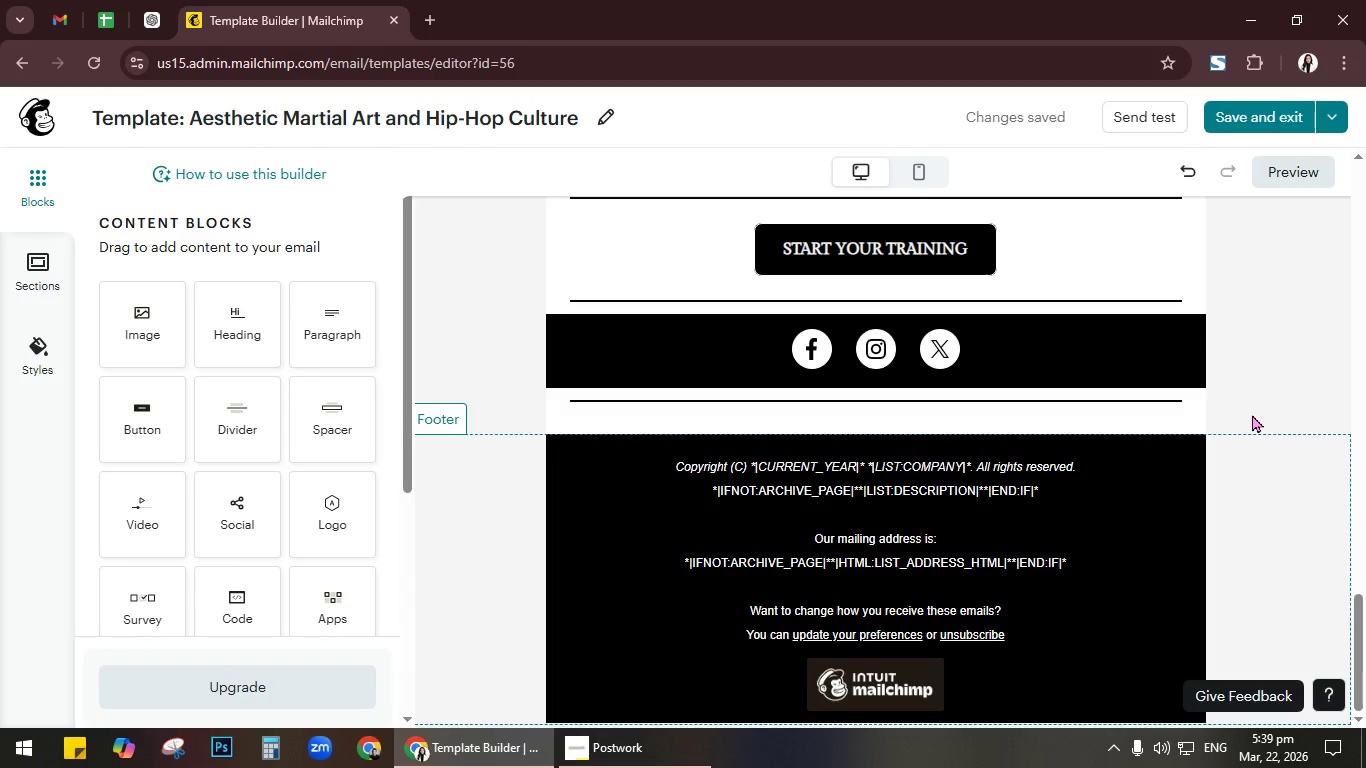 
scroll: coordinate [1267, 400], scroll_direction: up, amount: 23.0
 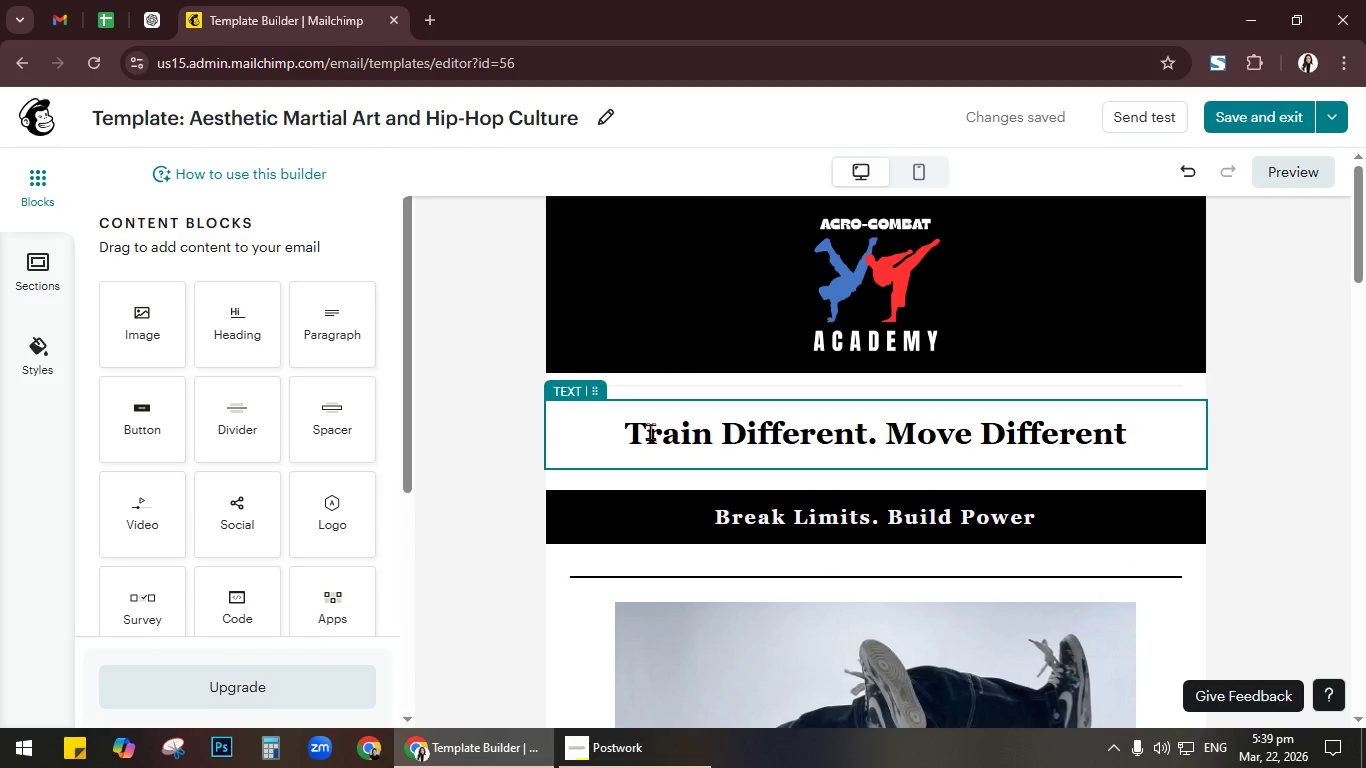 
left_click_drag(start_coordinate=[630, 431], to_coordinate=[1143, 446])
 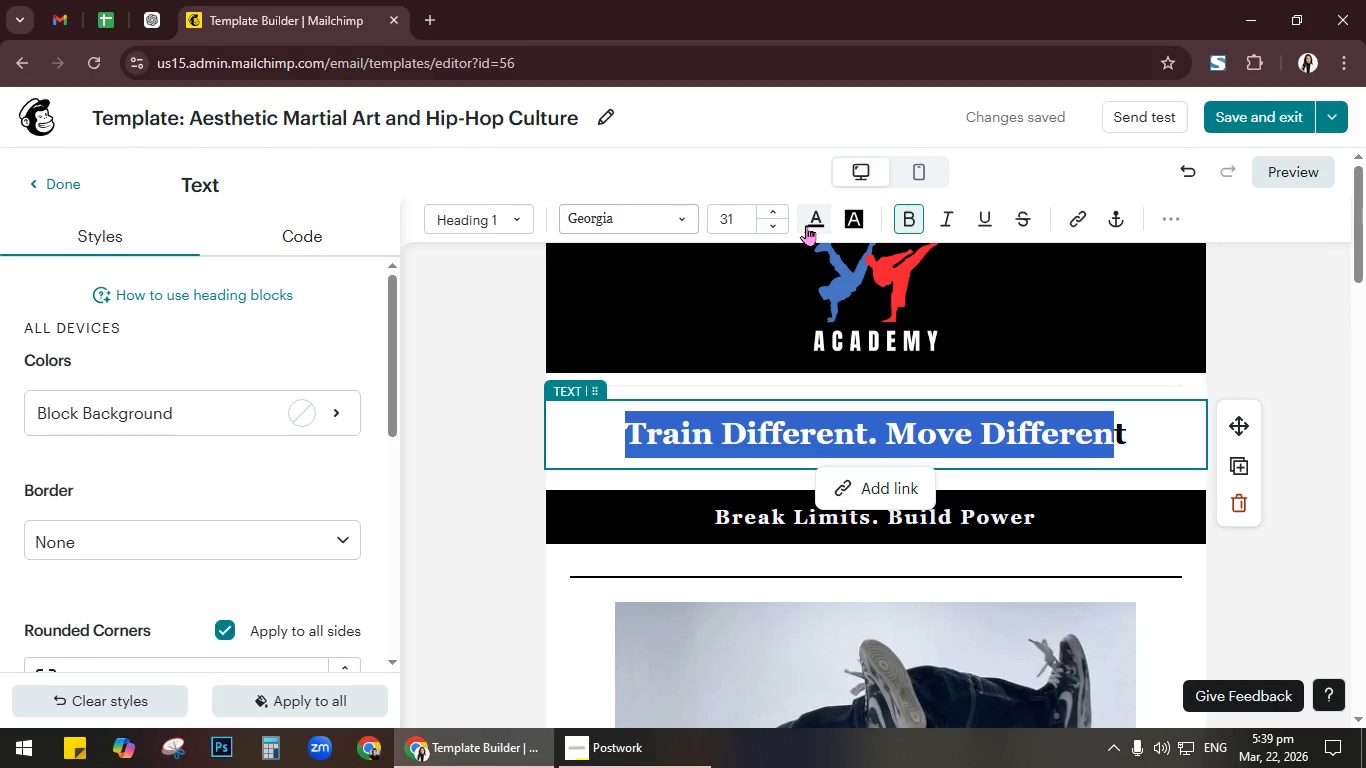 
left_click([813, 225])
 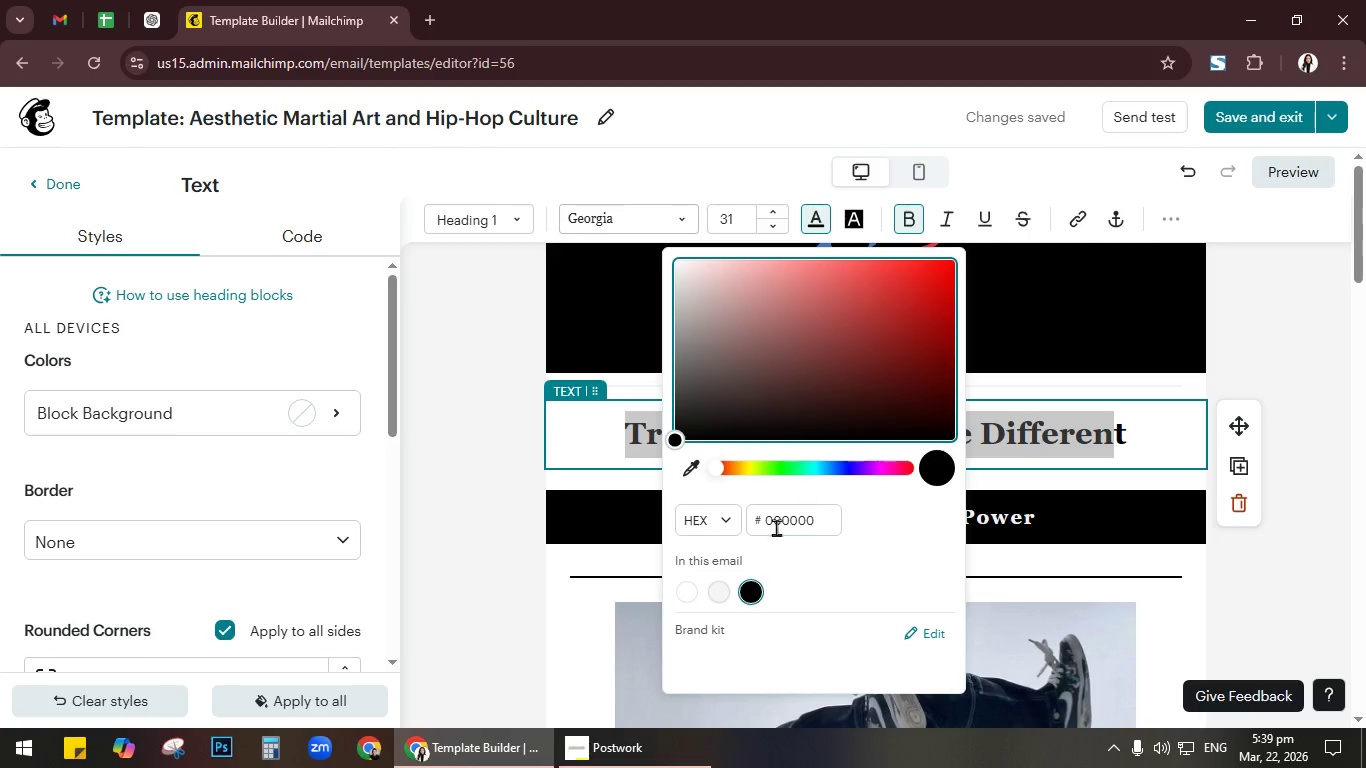 
left_click_drag(start_coordinate=[901, 309], to_coordinate=[980, 229])
 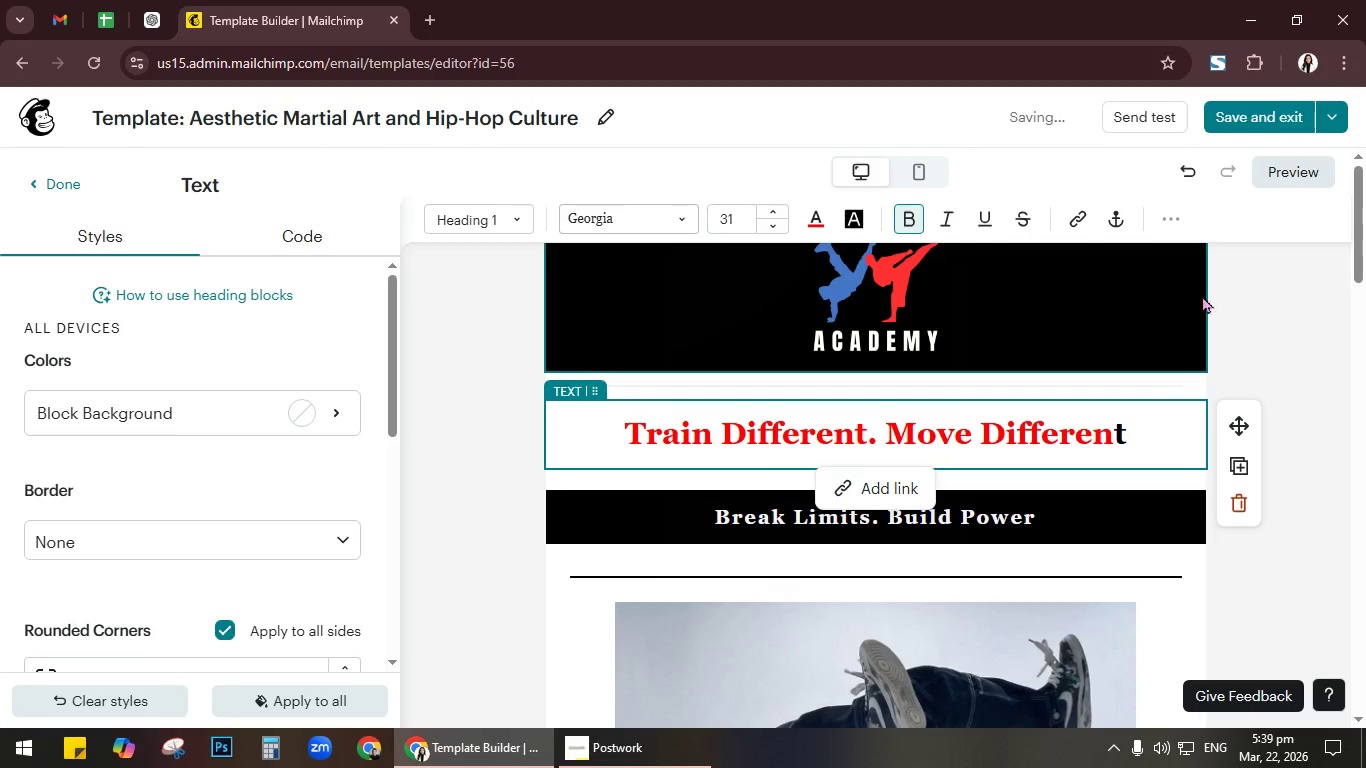 
left_click([1245, 294])
 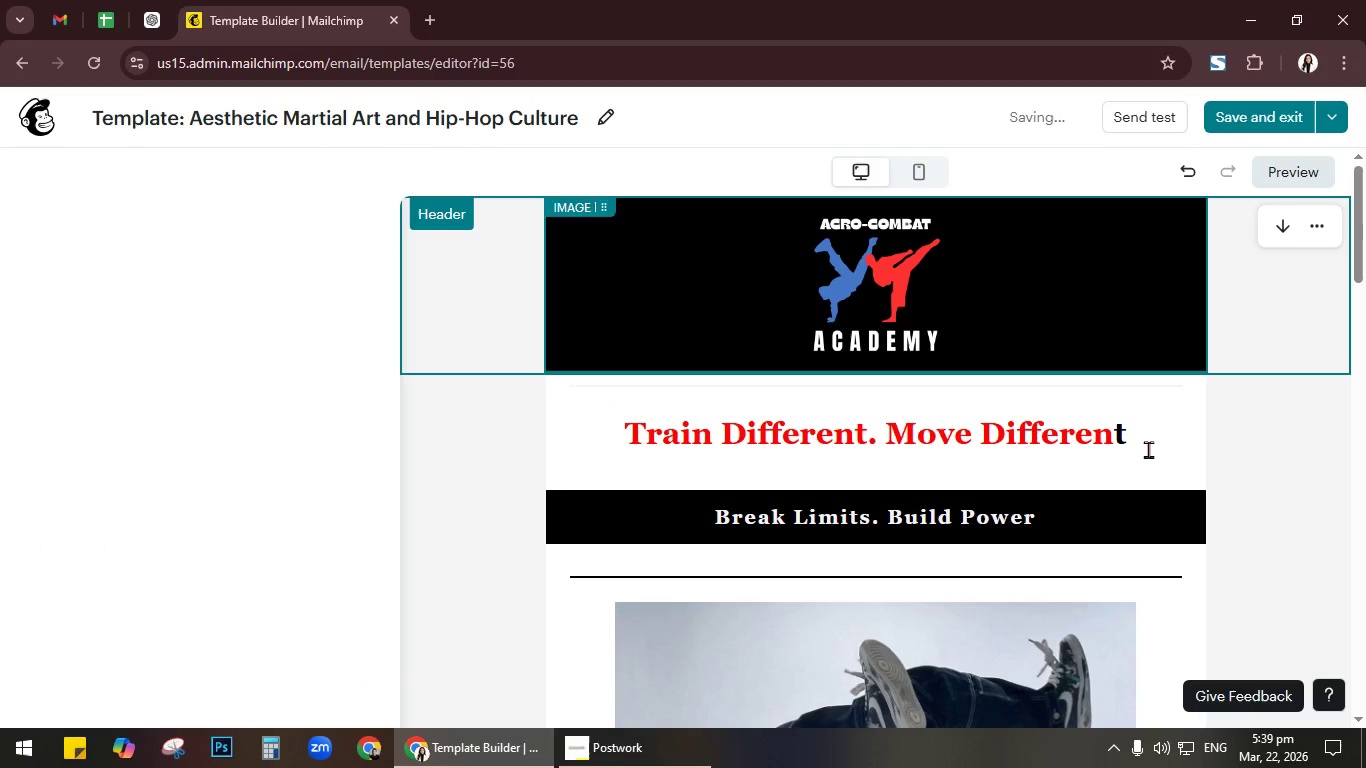 
left_click([1143, 441])
 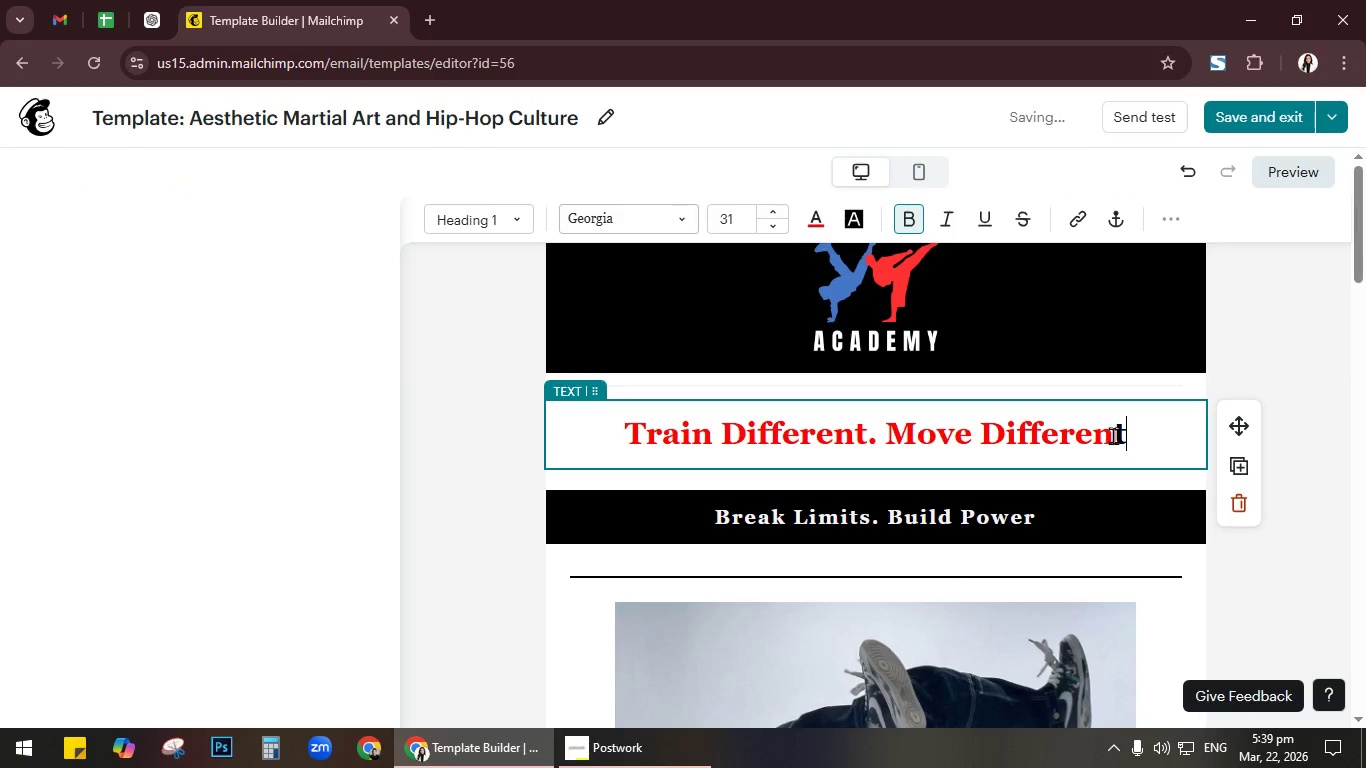 
left_click_drag(start_coordinate=[1113, 435], to_coordinate=[1138, 432])
 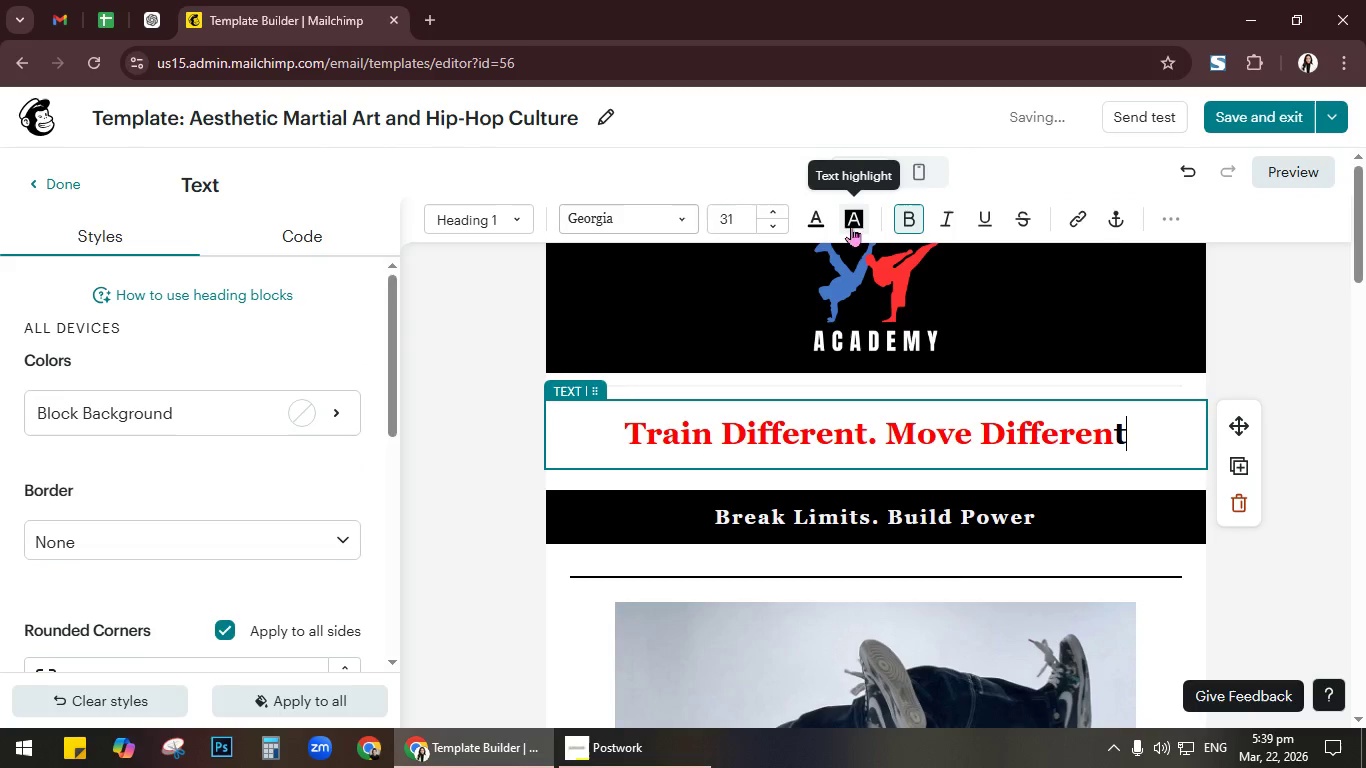 
left_click([821, 223])
 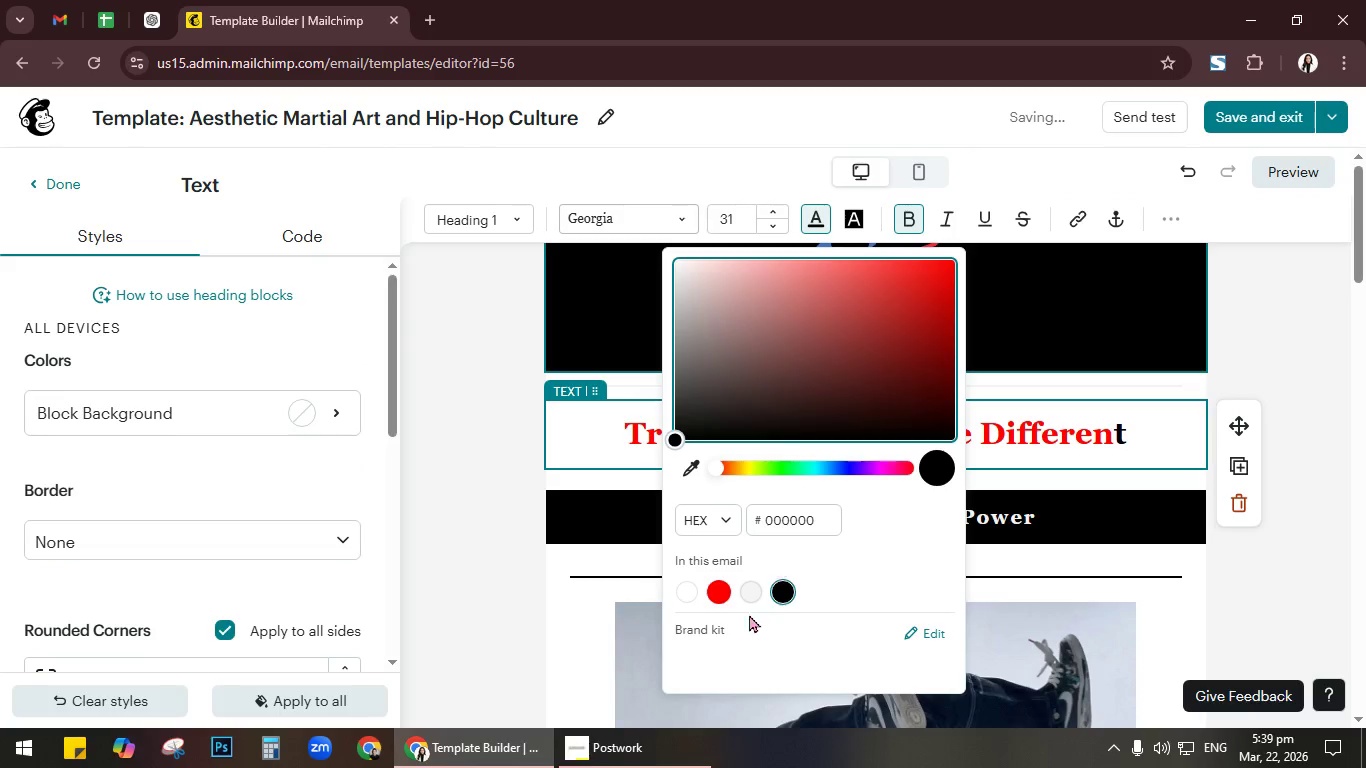 
left_click([714, 590])
 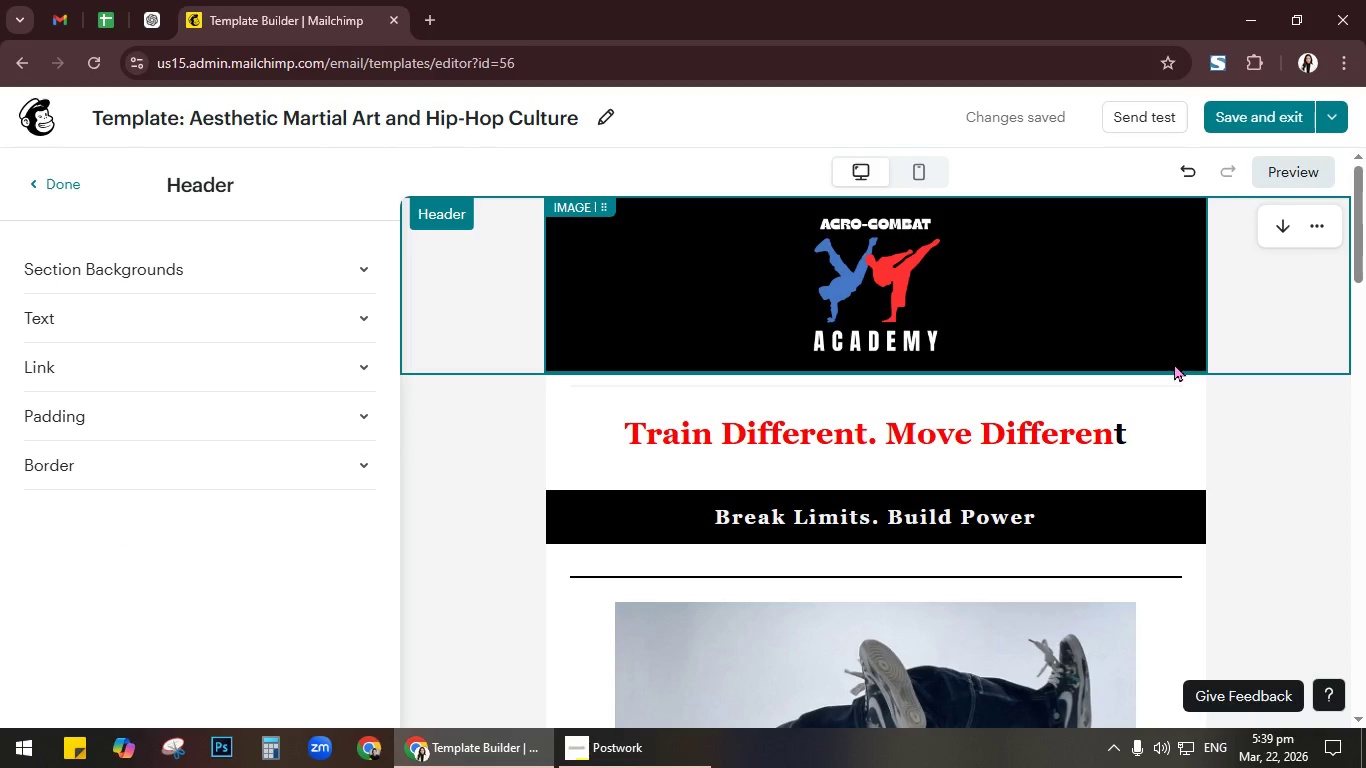 
wait(14.97)
 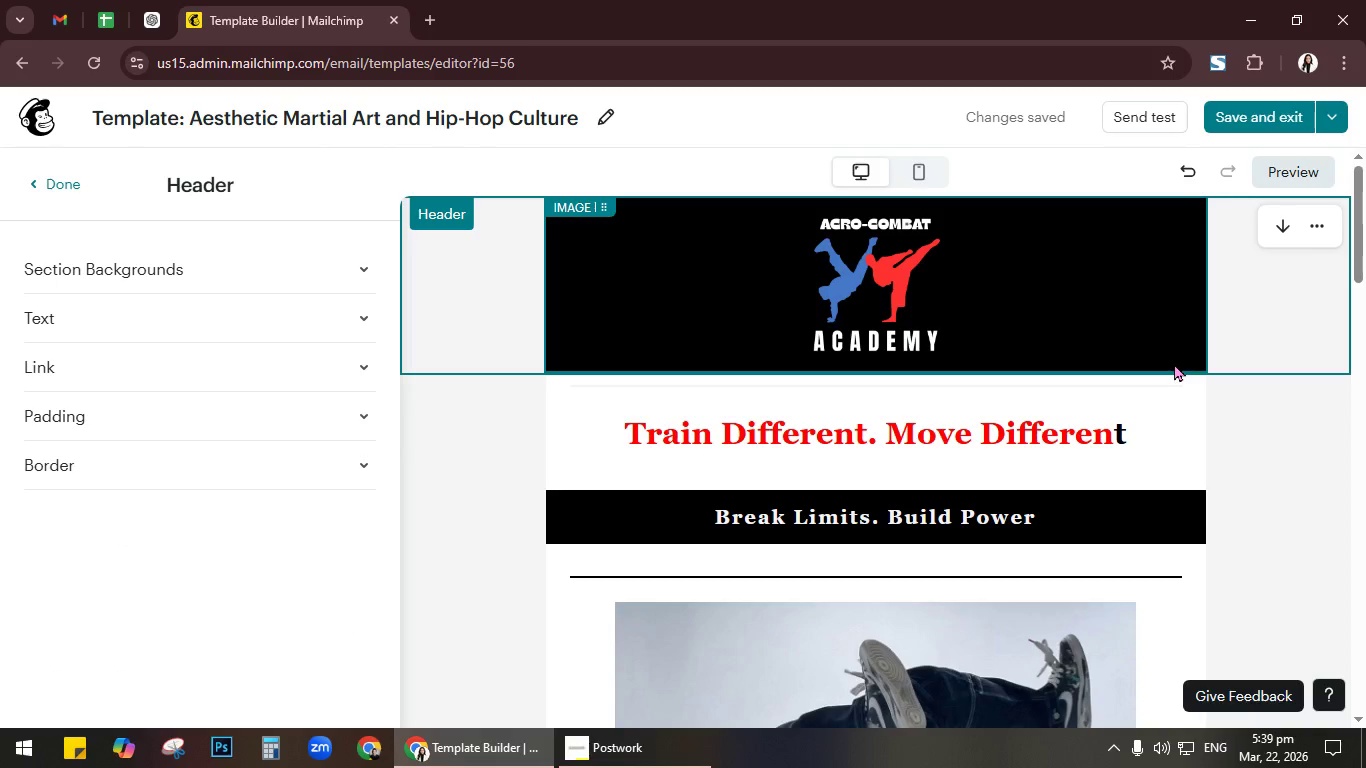 
left_click_drag(start_coordinate=[1122, 434], to_coordinate=[1106, 433])
 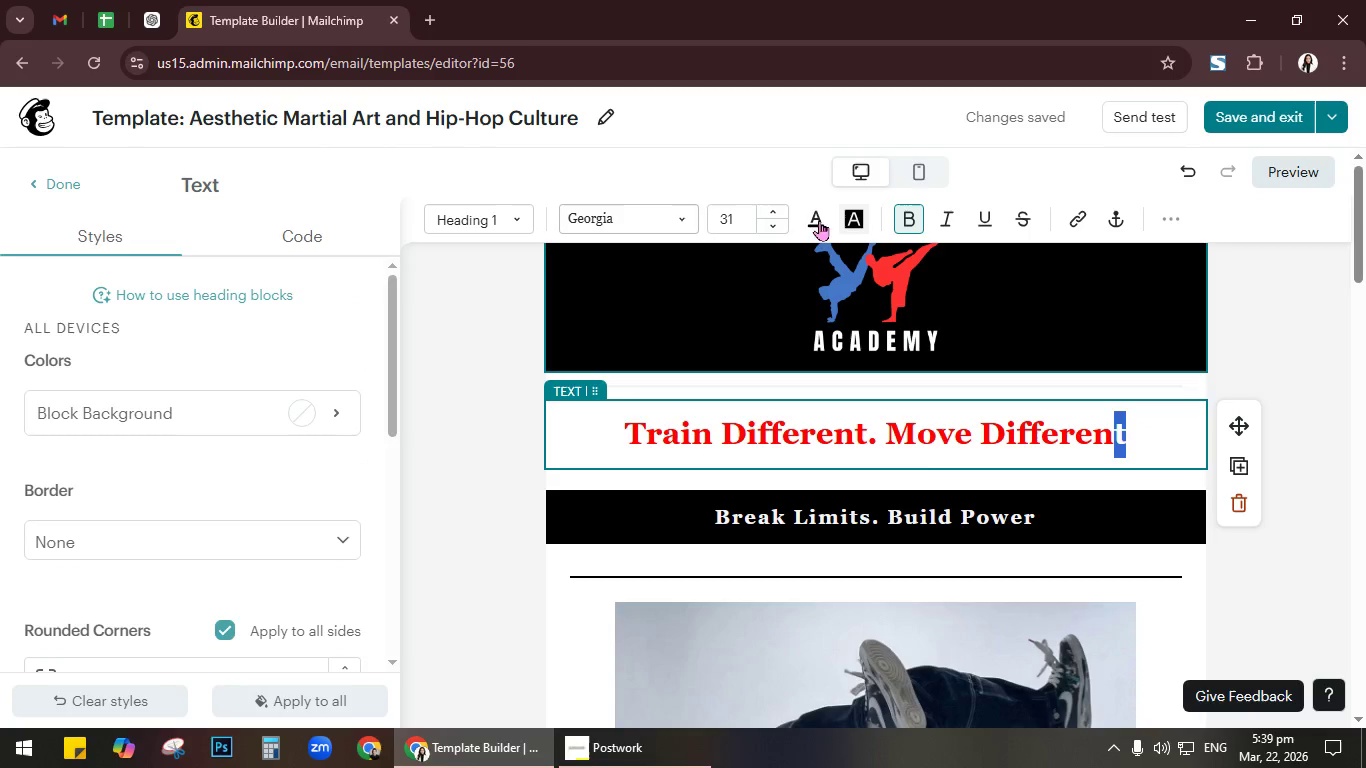 
left_click([814, 215])
 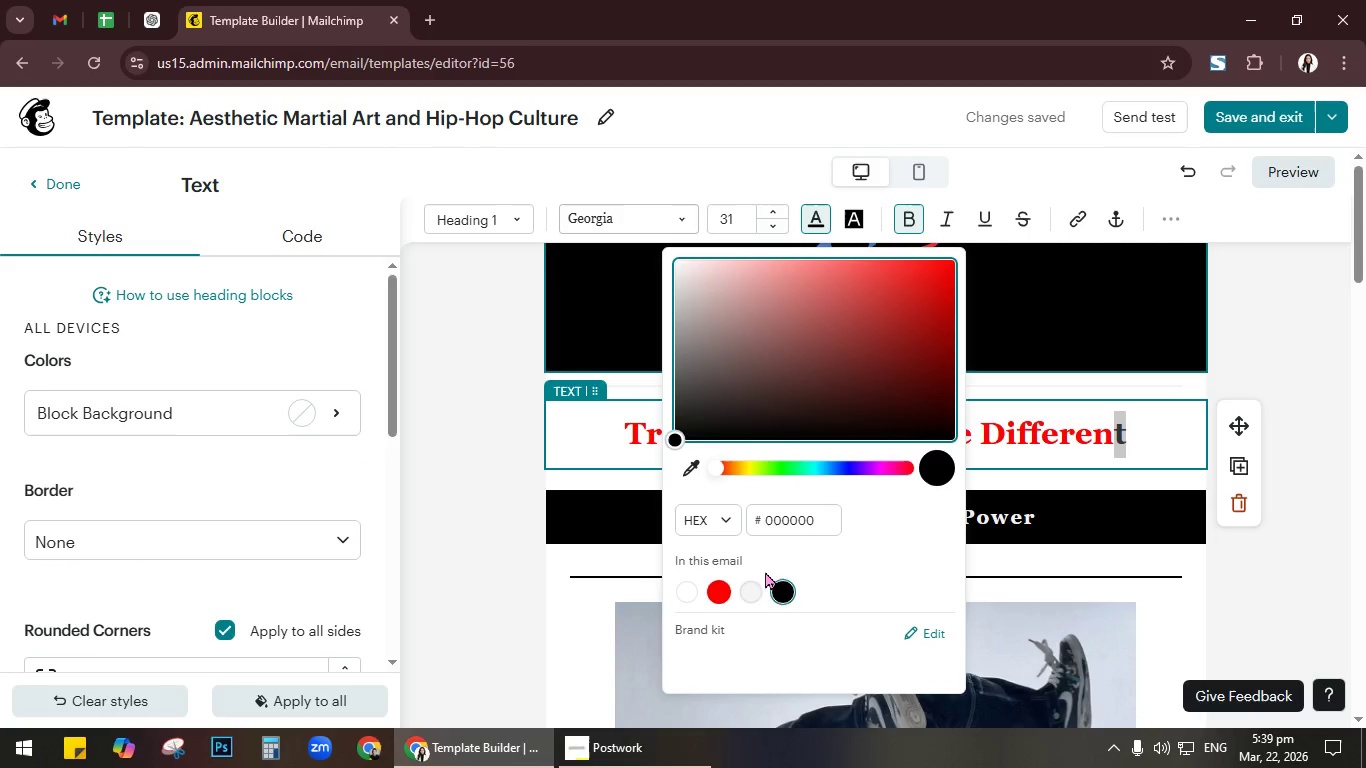 
left_click([717, 590])
 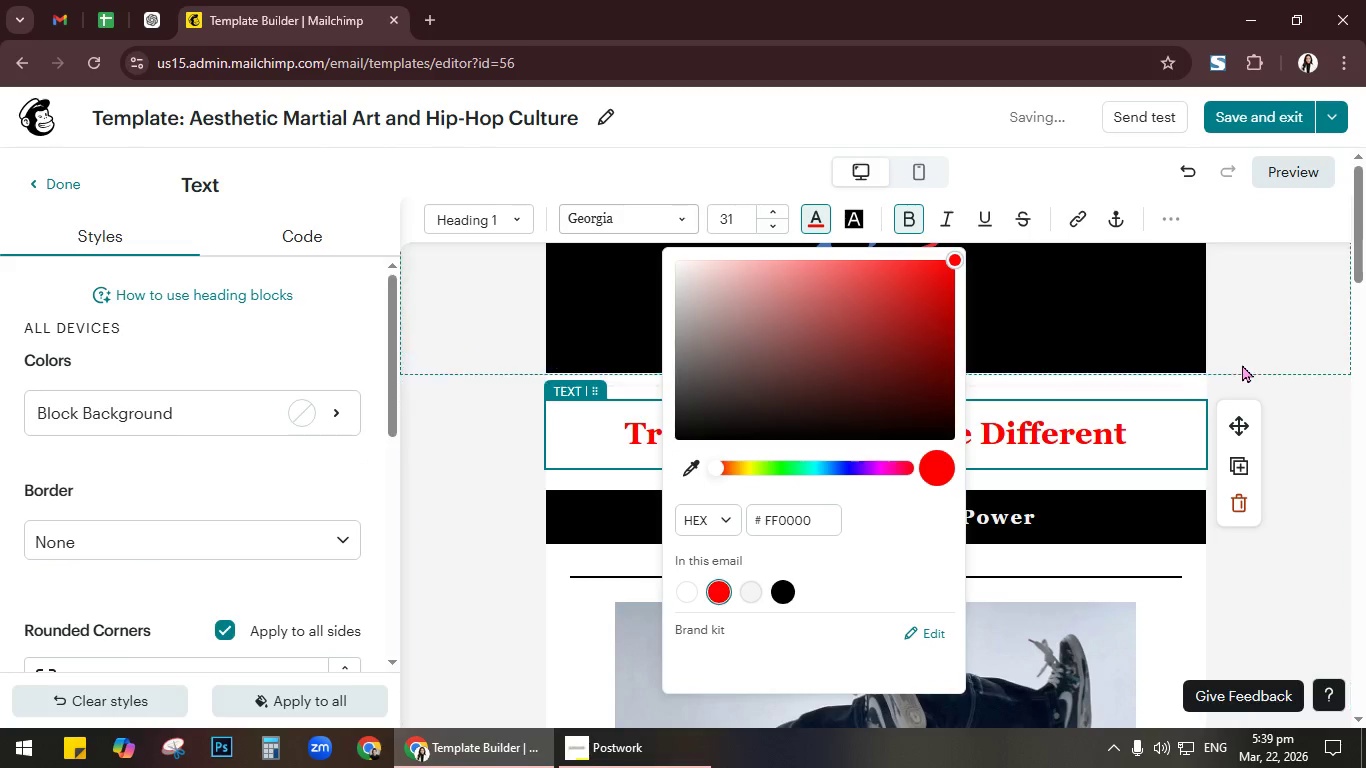 
left_click([1242, 364])
 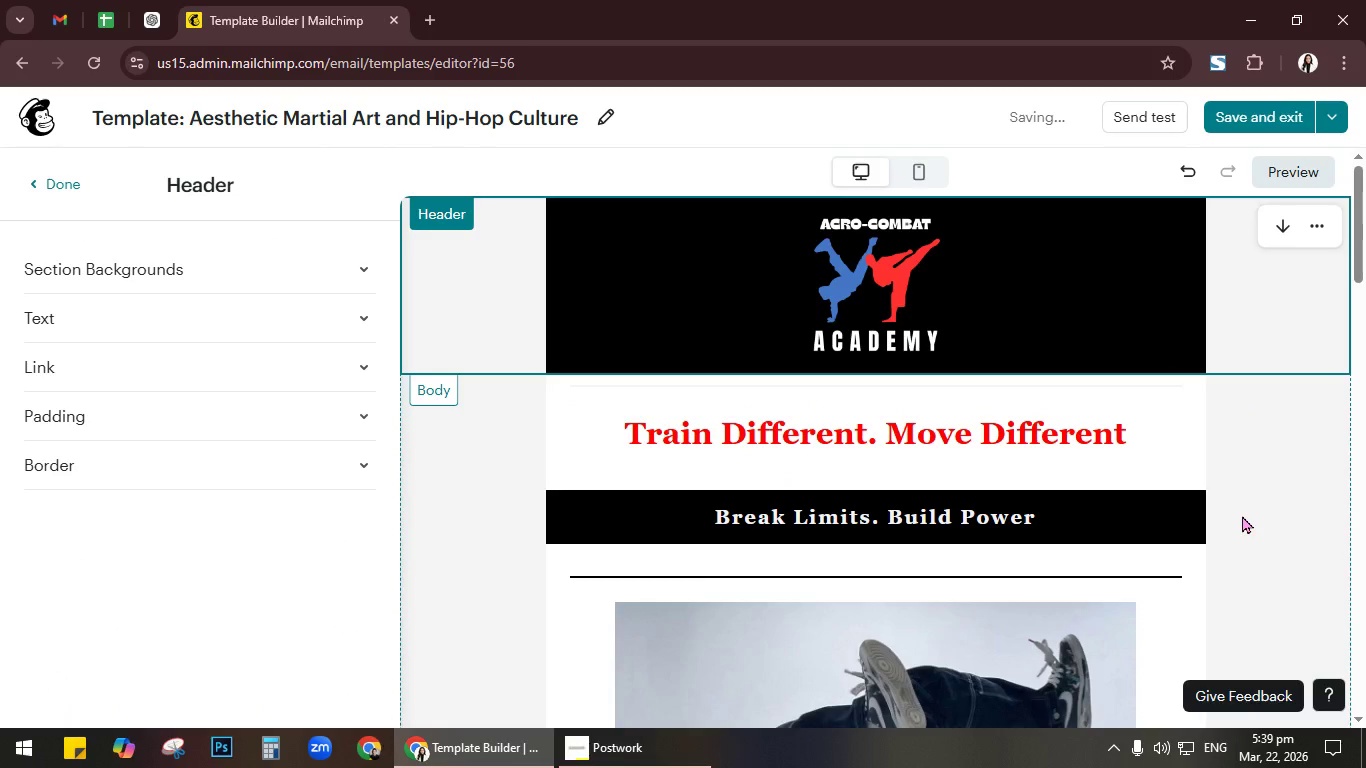 
wait(7.78)
 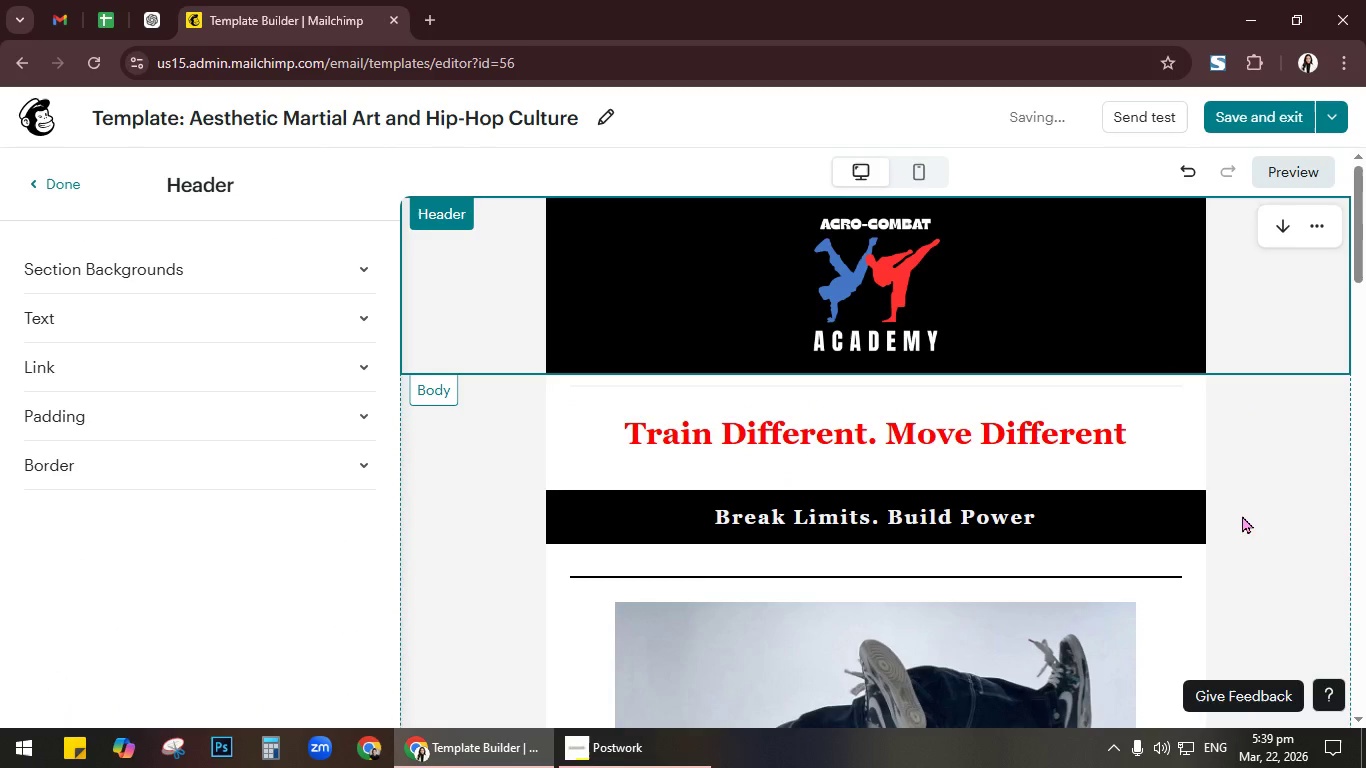 
double_click([71, 173])
 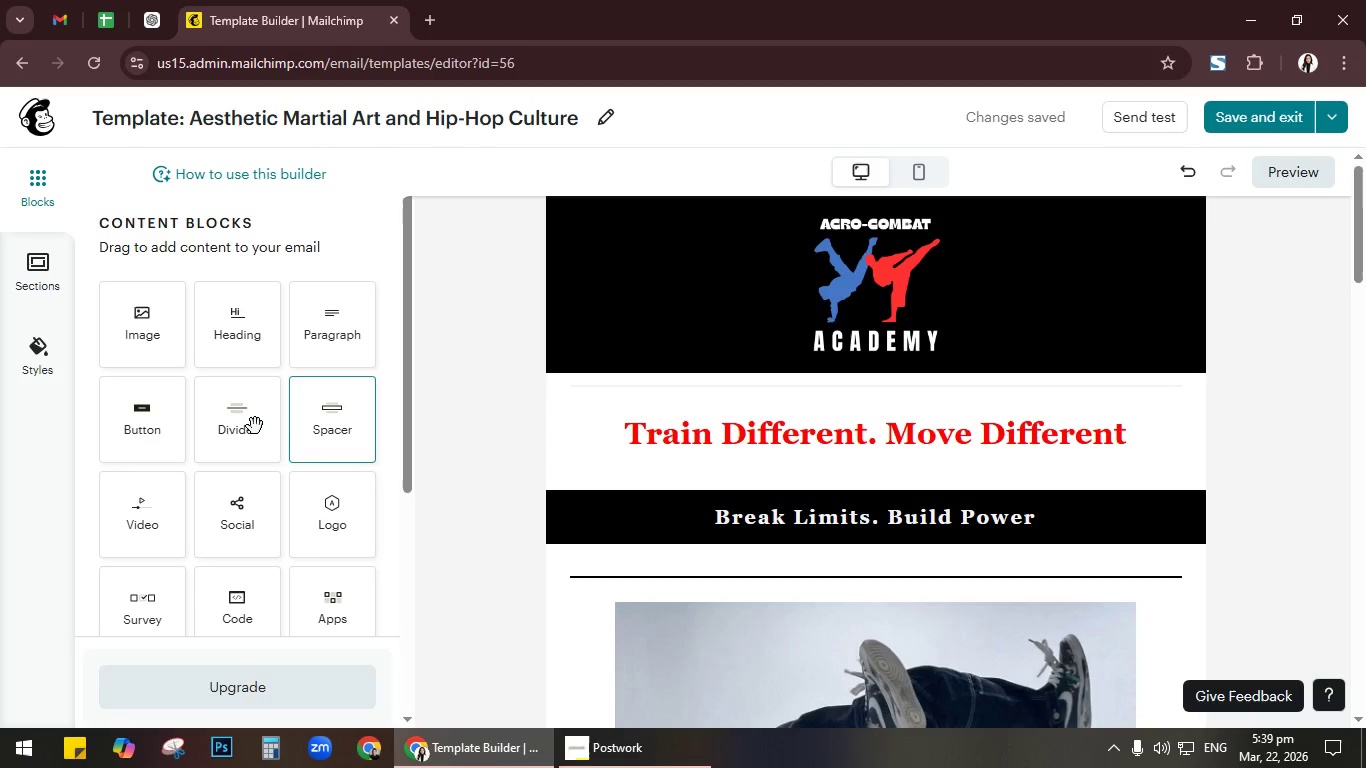 
left_click_drag(start_coordinate=[243, 418], to_coordinate=[761, 462])
 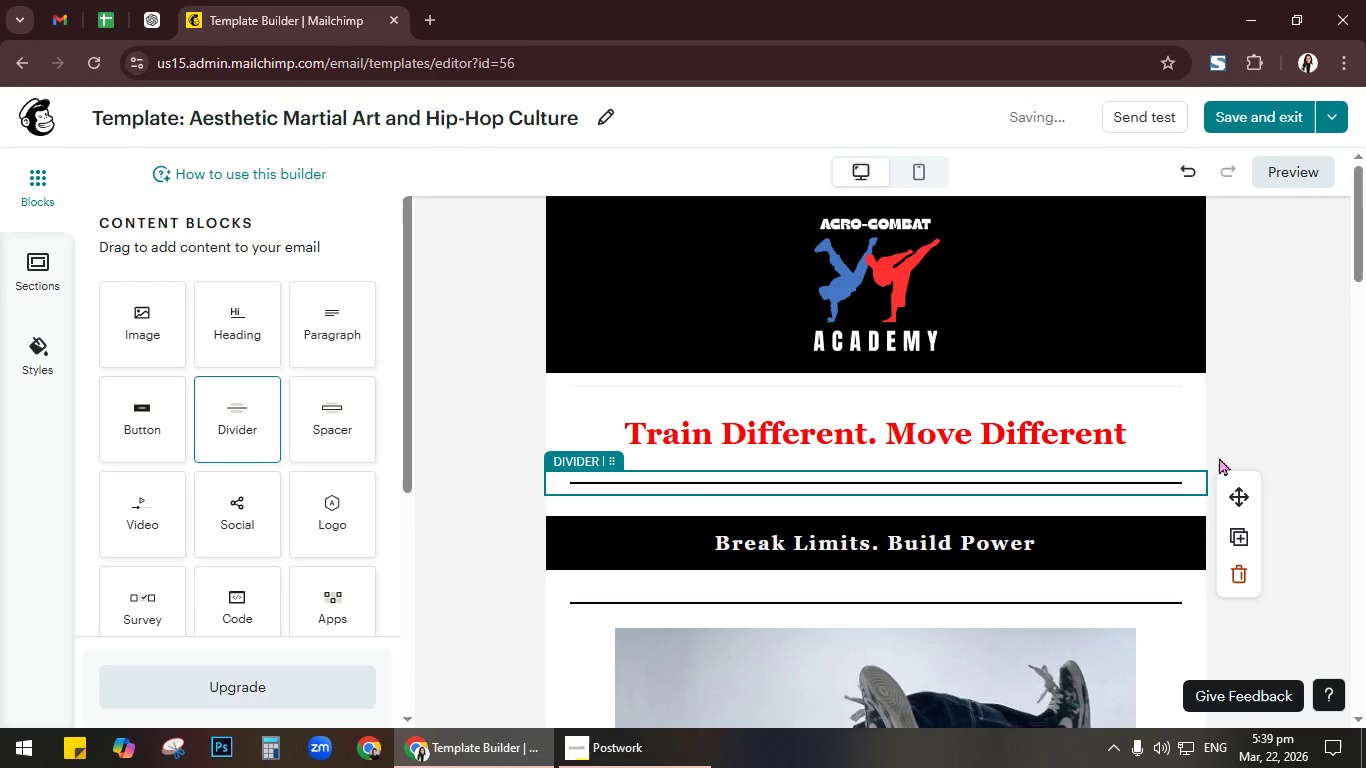 
left_click([1278, 405])
 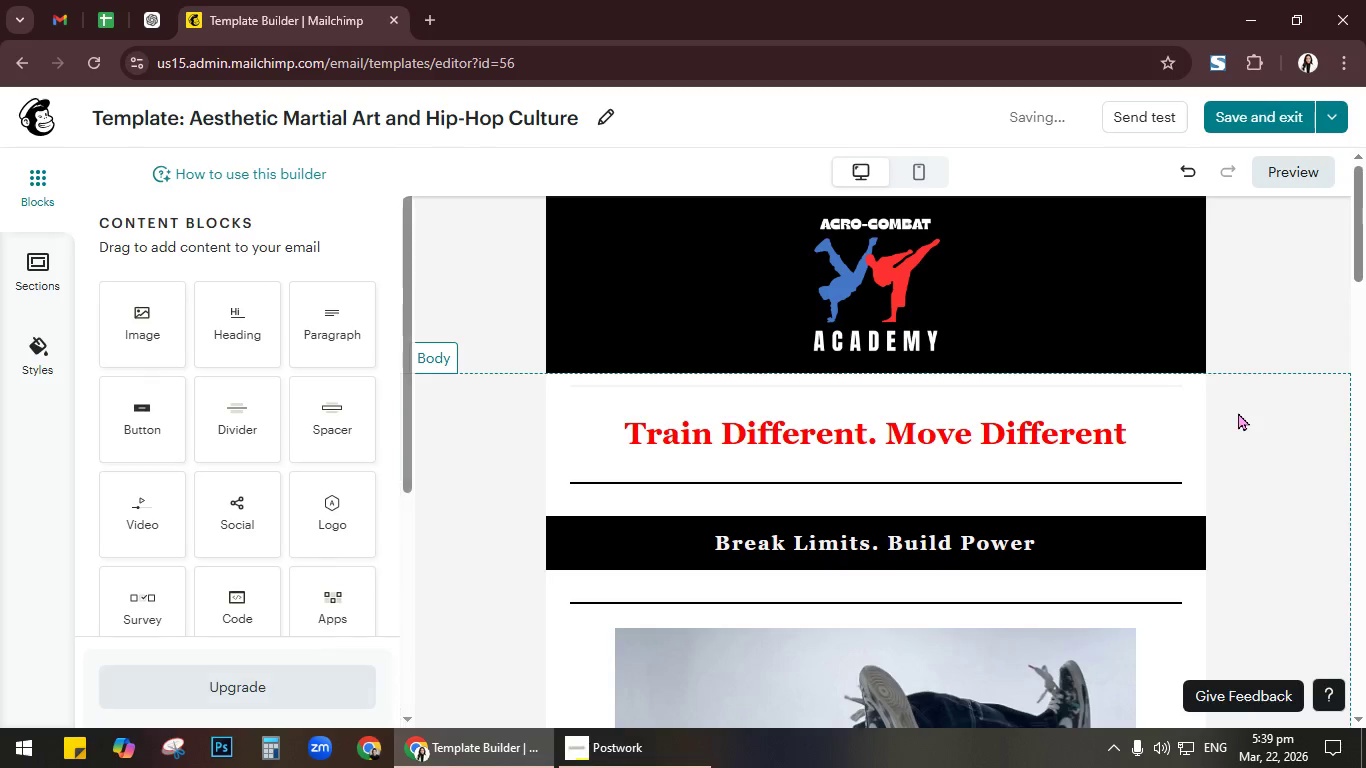 
scroll: coordinate [1238, 412], scroll_direction: down, amount: 1.0
 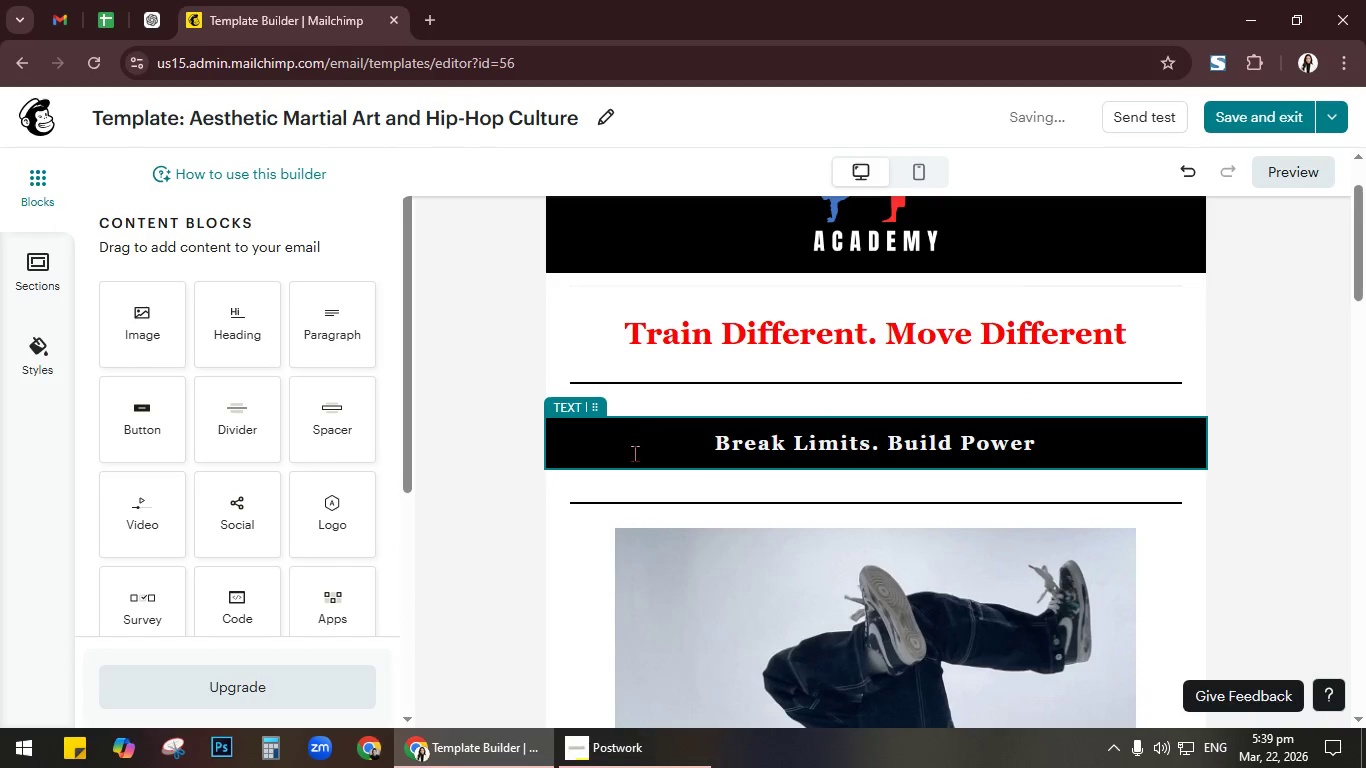 
left_click([600, 447])
 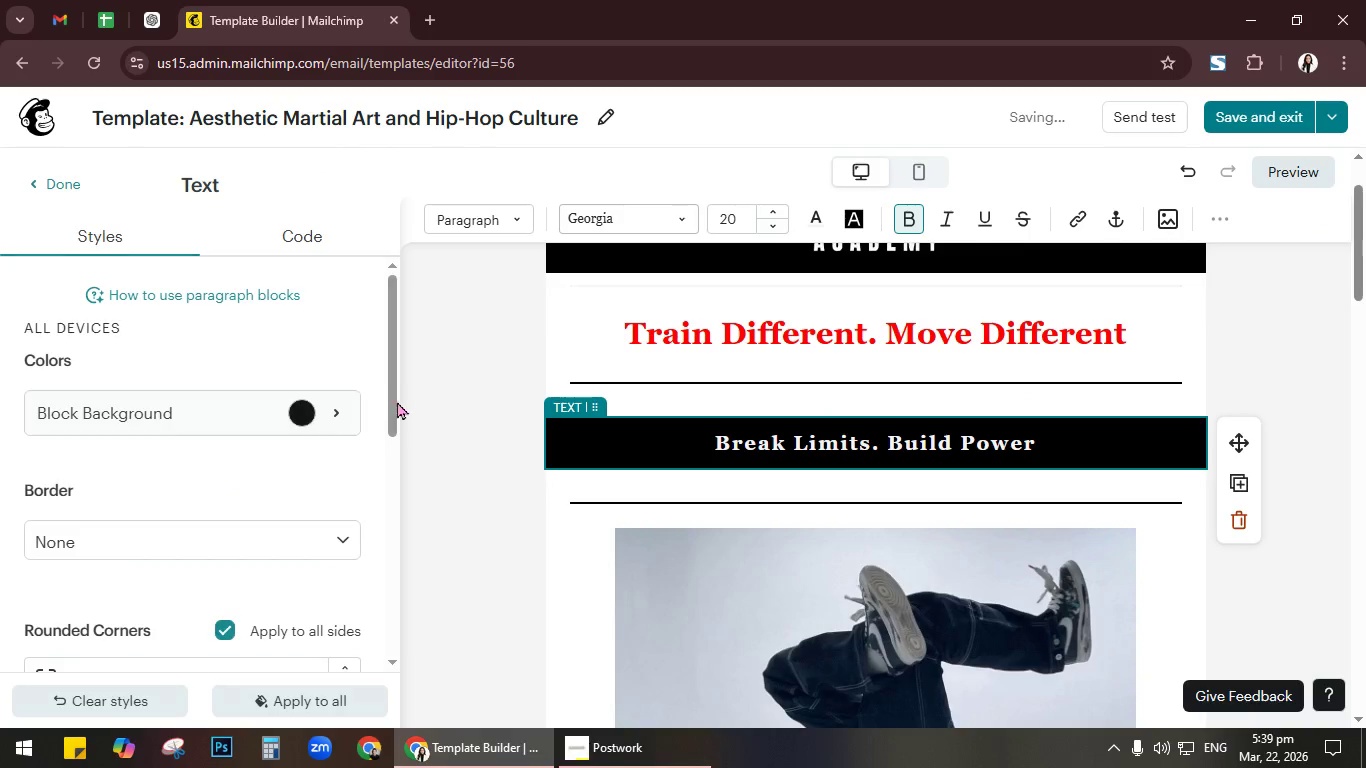 
left_click([318, 418])
 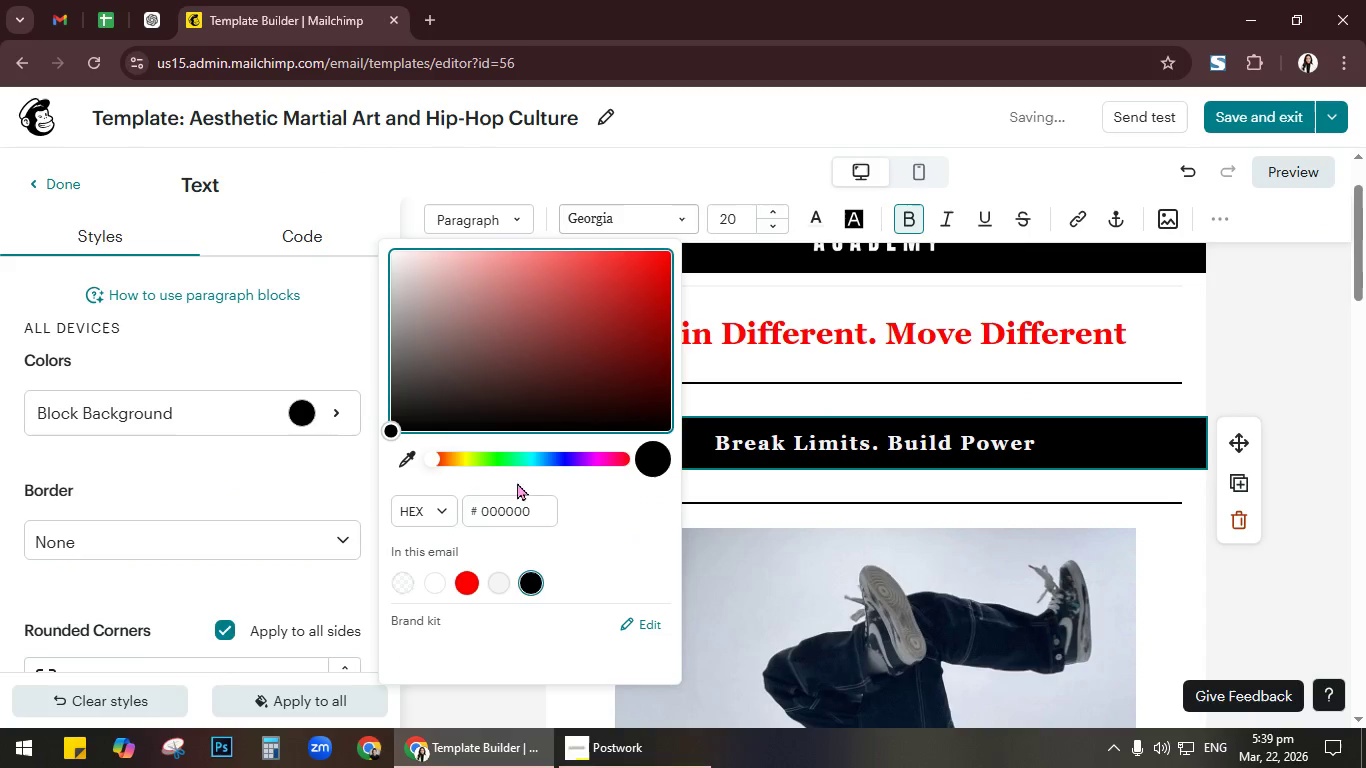 
left_click_drag(start_coordinate=[525, 458], to_coordinate=[548, 449])
 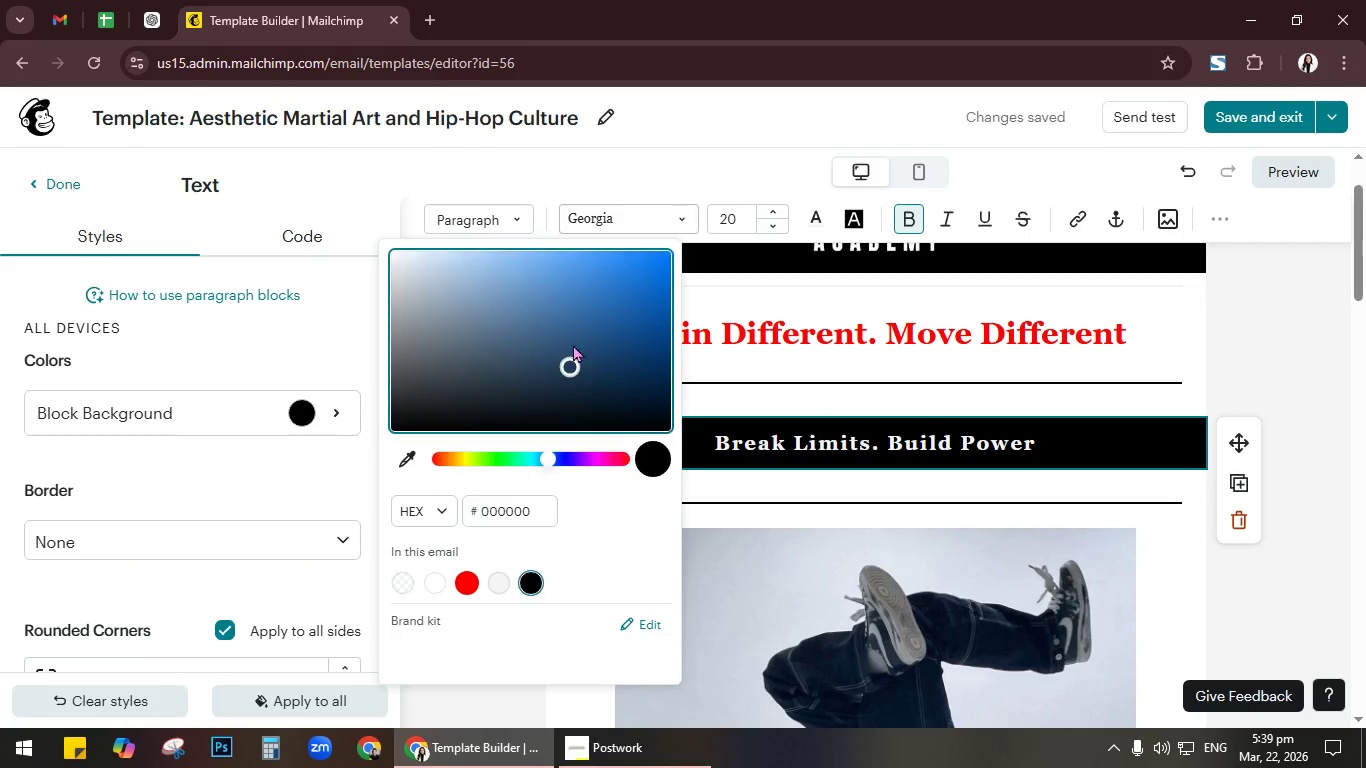 
left_click_drag(start_coordinate=[570, 367], to_coordinate=[603, 222])
 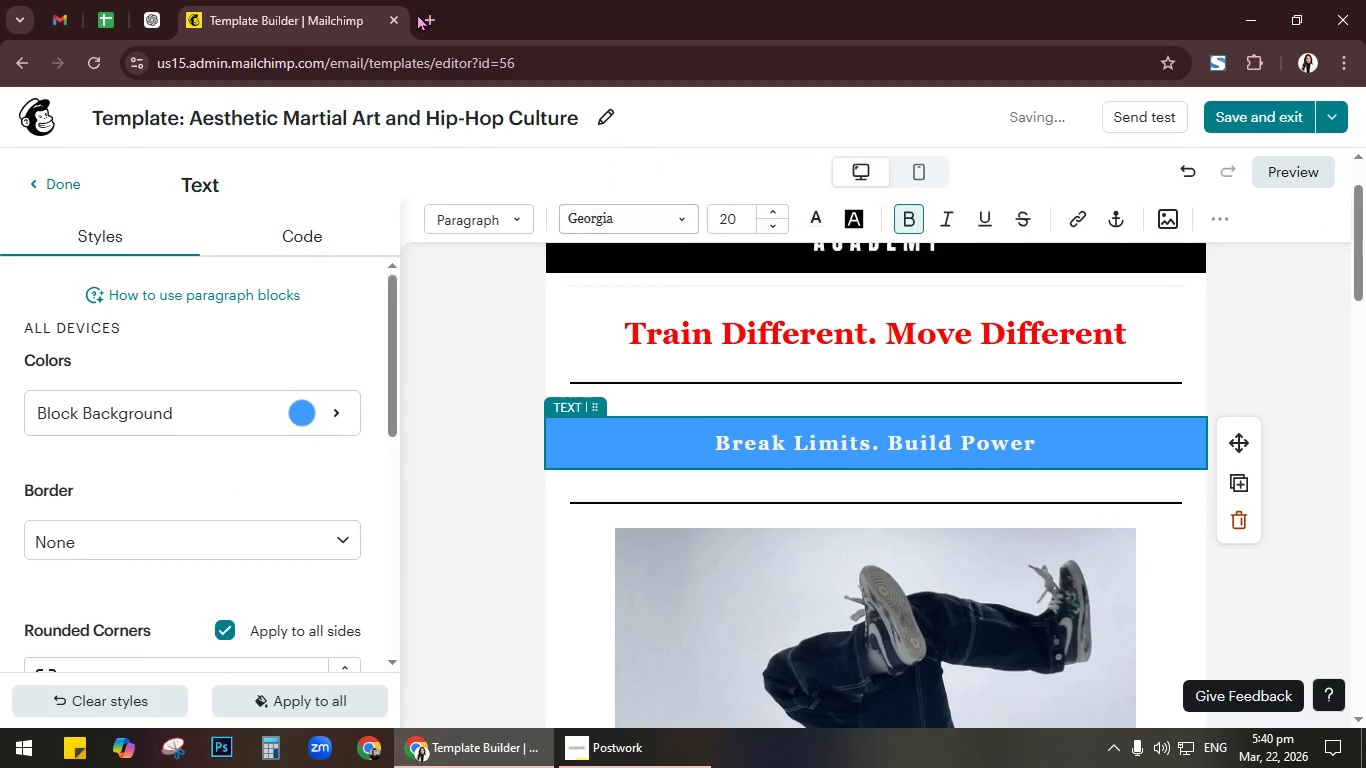 
left_click([427, 9])
 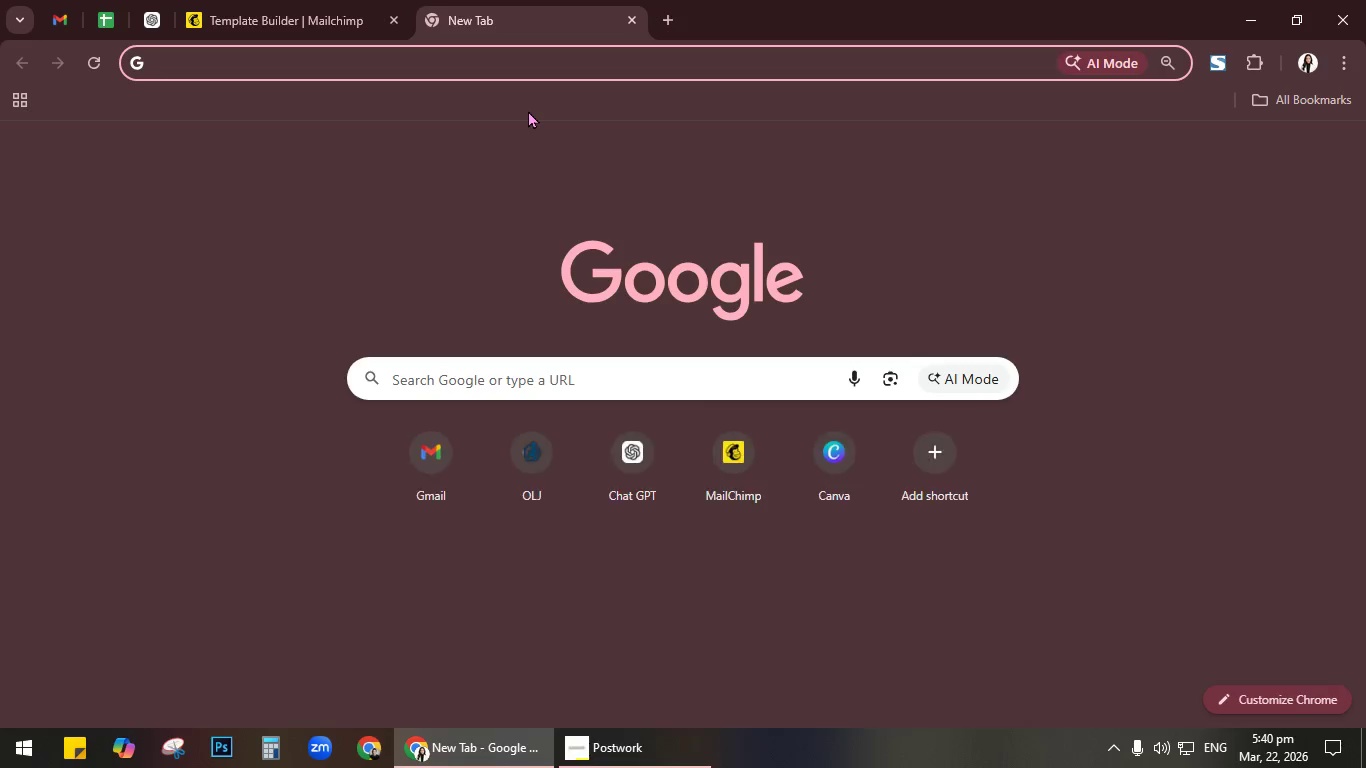 
type(neon blue he)
 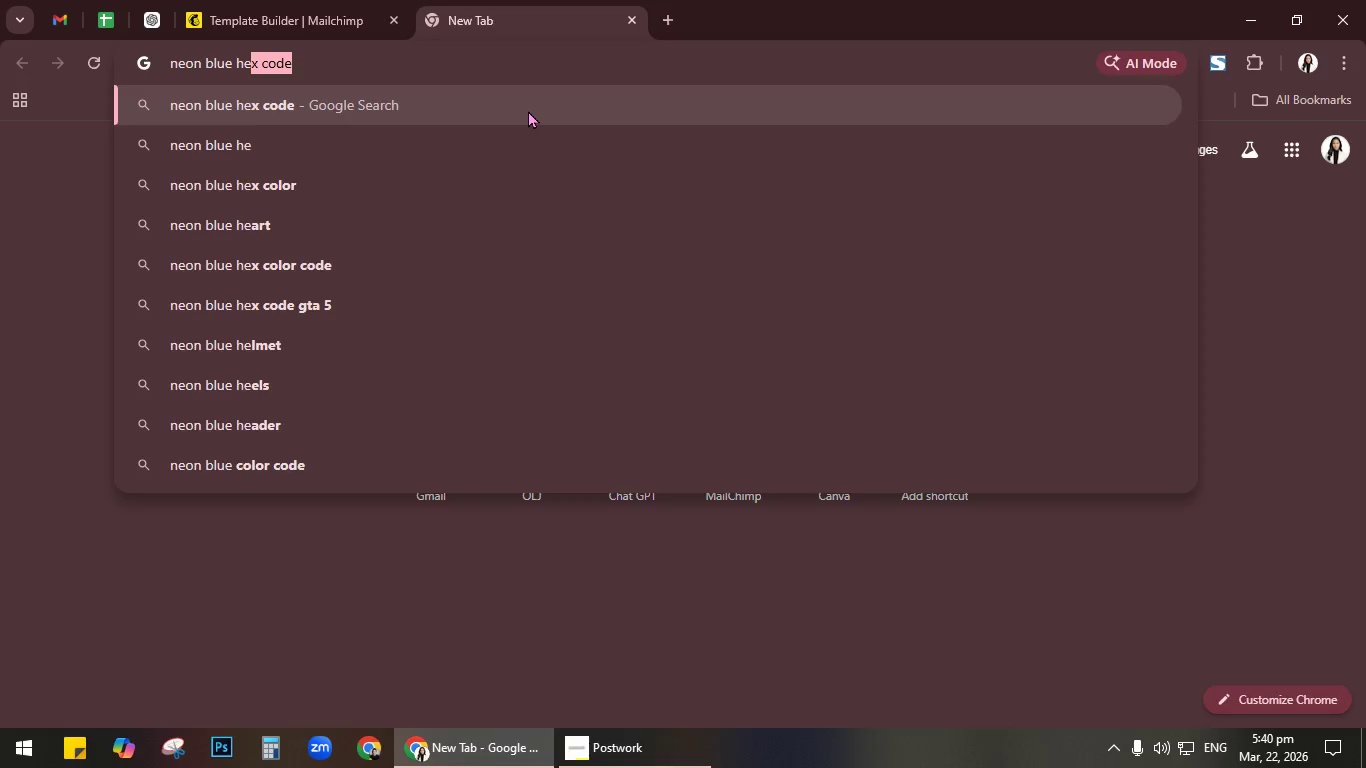 
key(Enter)
 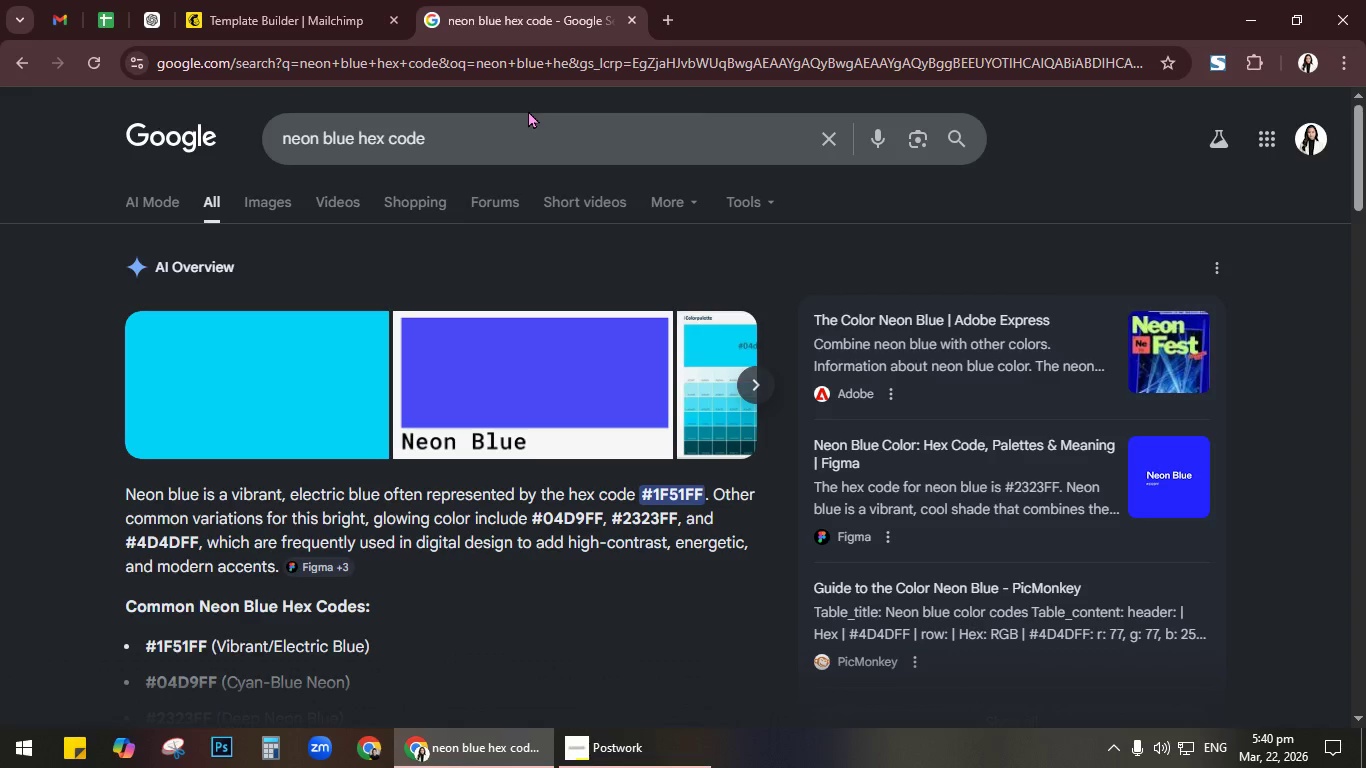 
left_click([297, 413])
 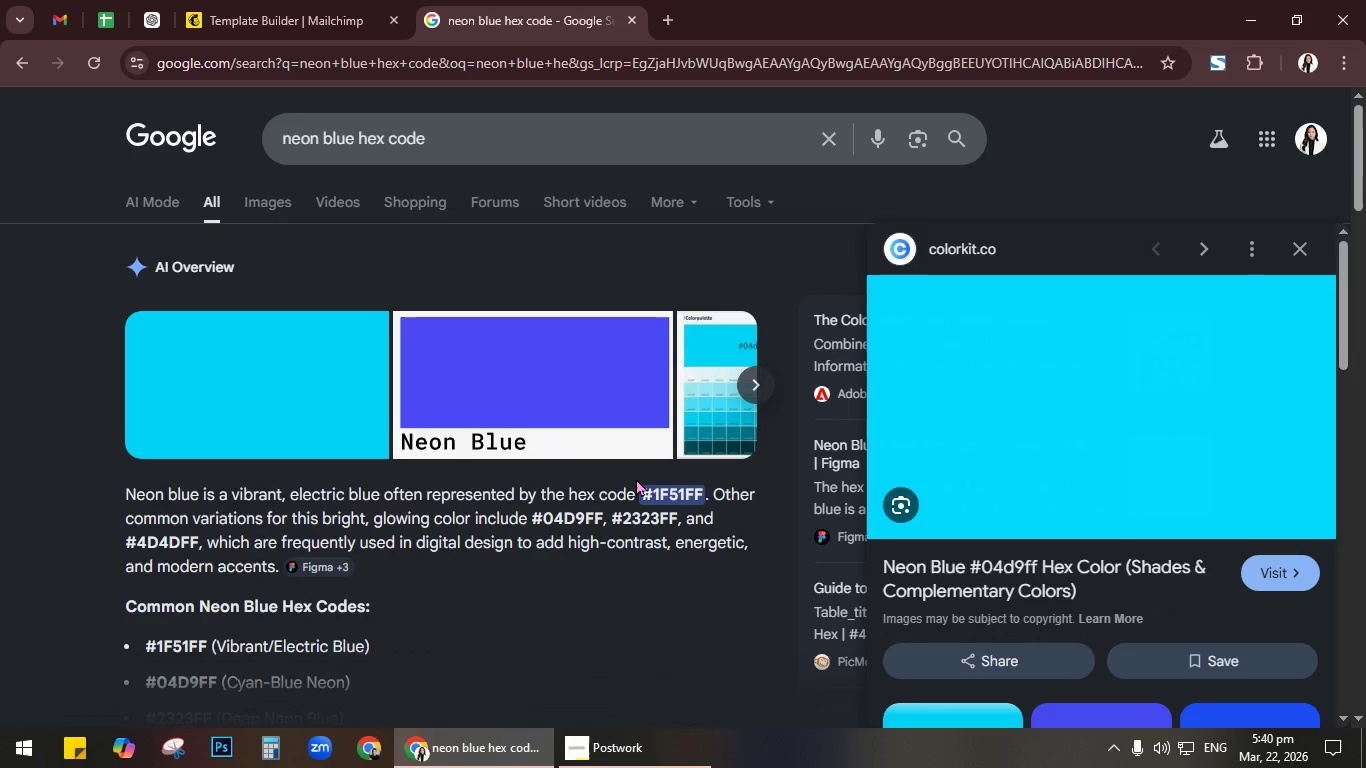 
wait(5.86)
 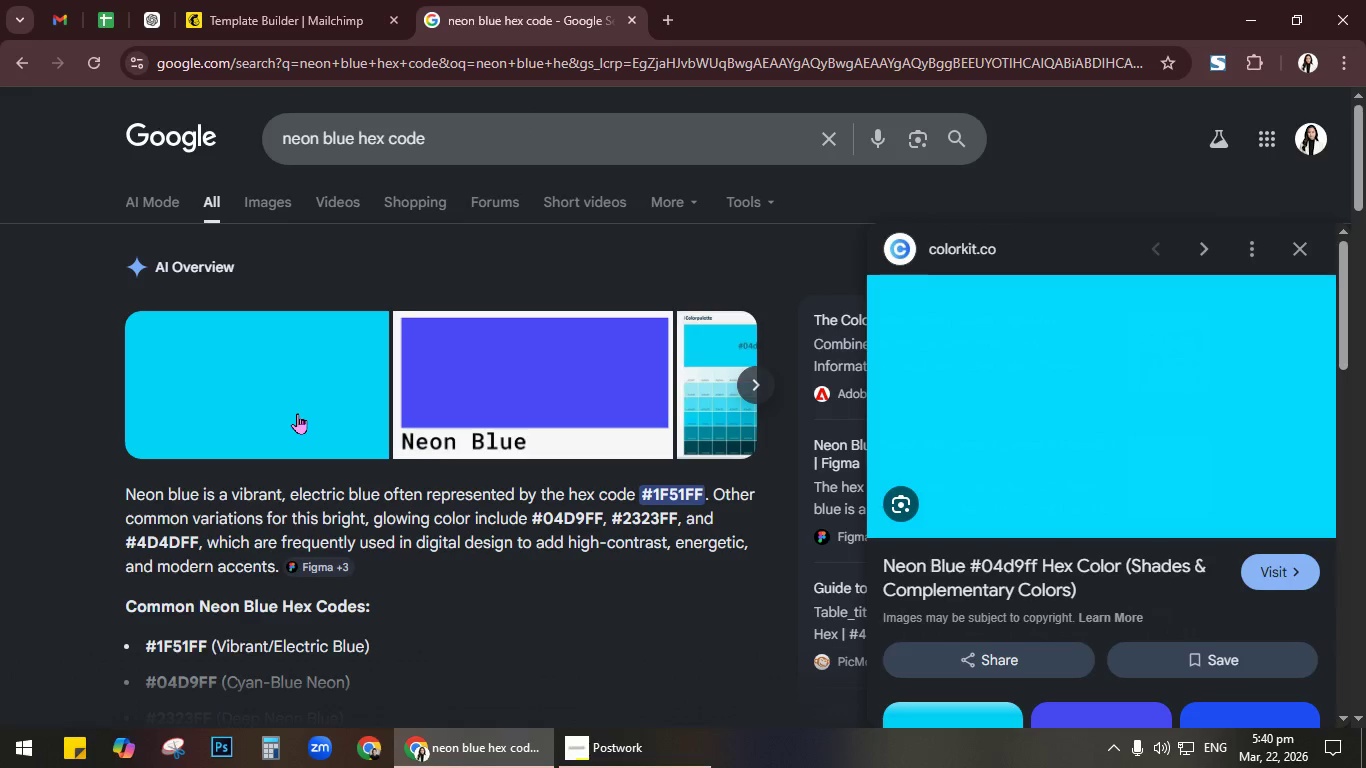 
left_click_drag(start_coordinate=[657, 493], to_coordinate=[724, 495])
 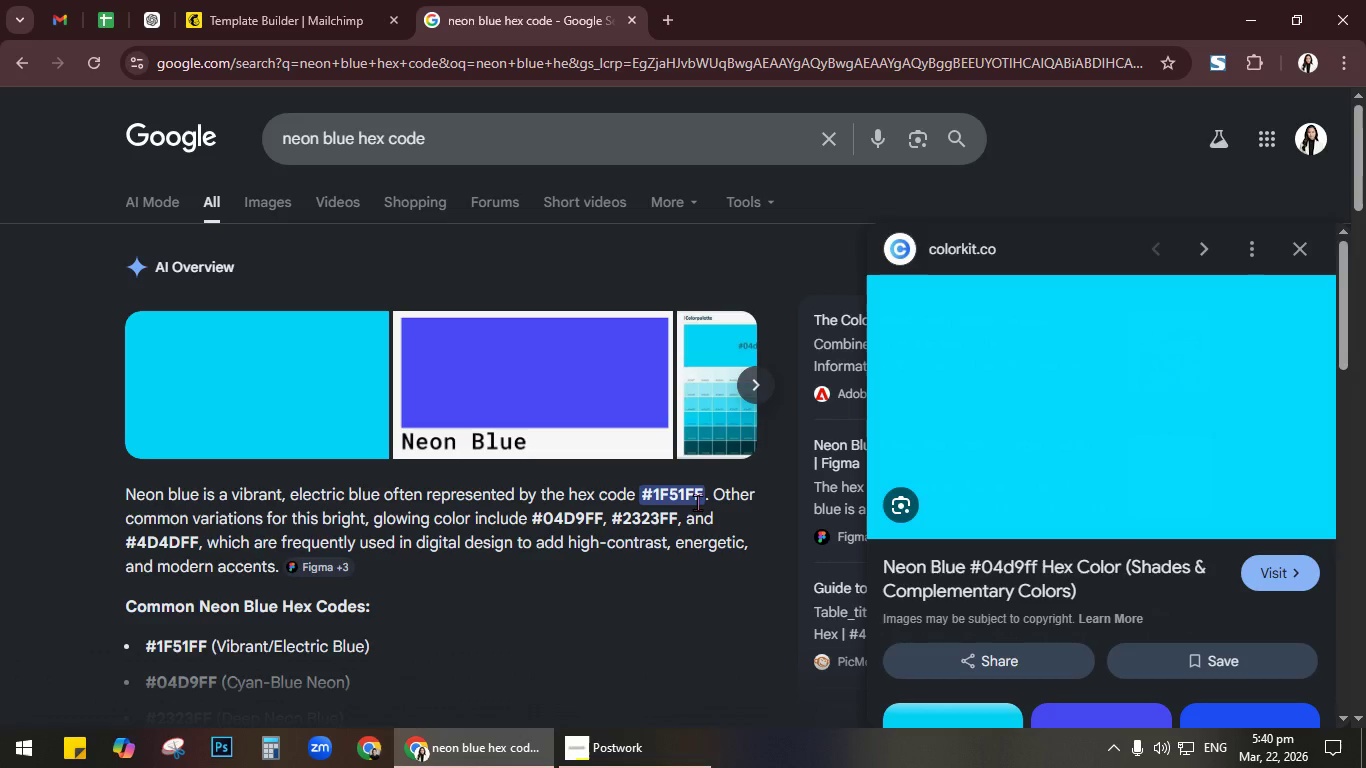 
left_click([701, 500])
 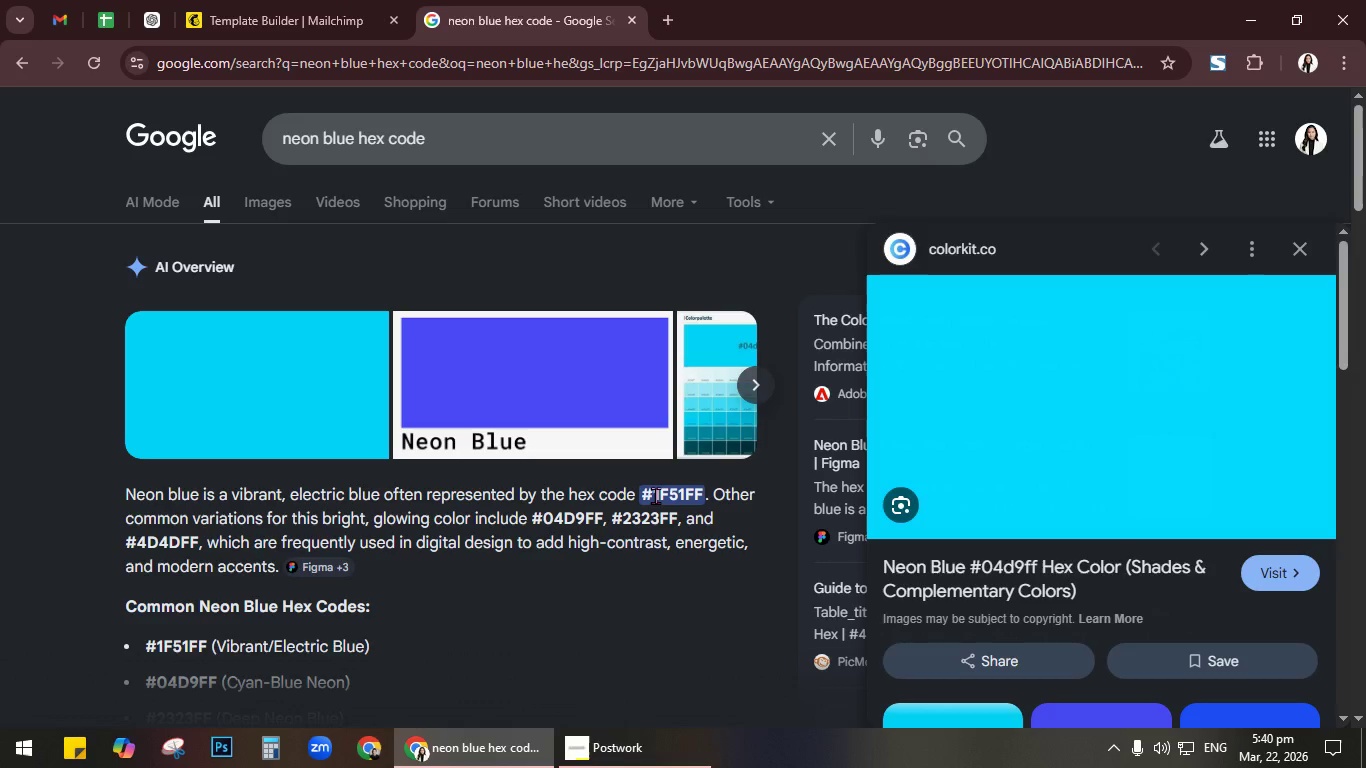 
left_click_drag(start_coordinate=[655, 495], to_coordinate=[707, 494])
 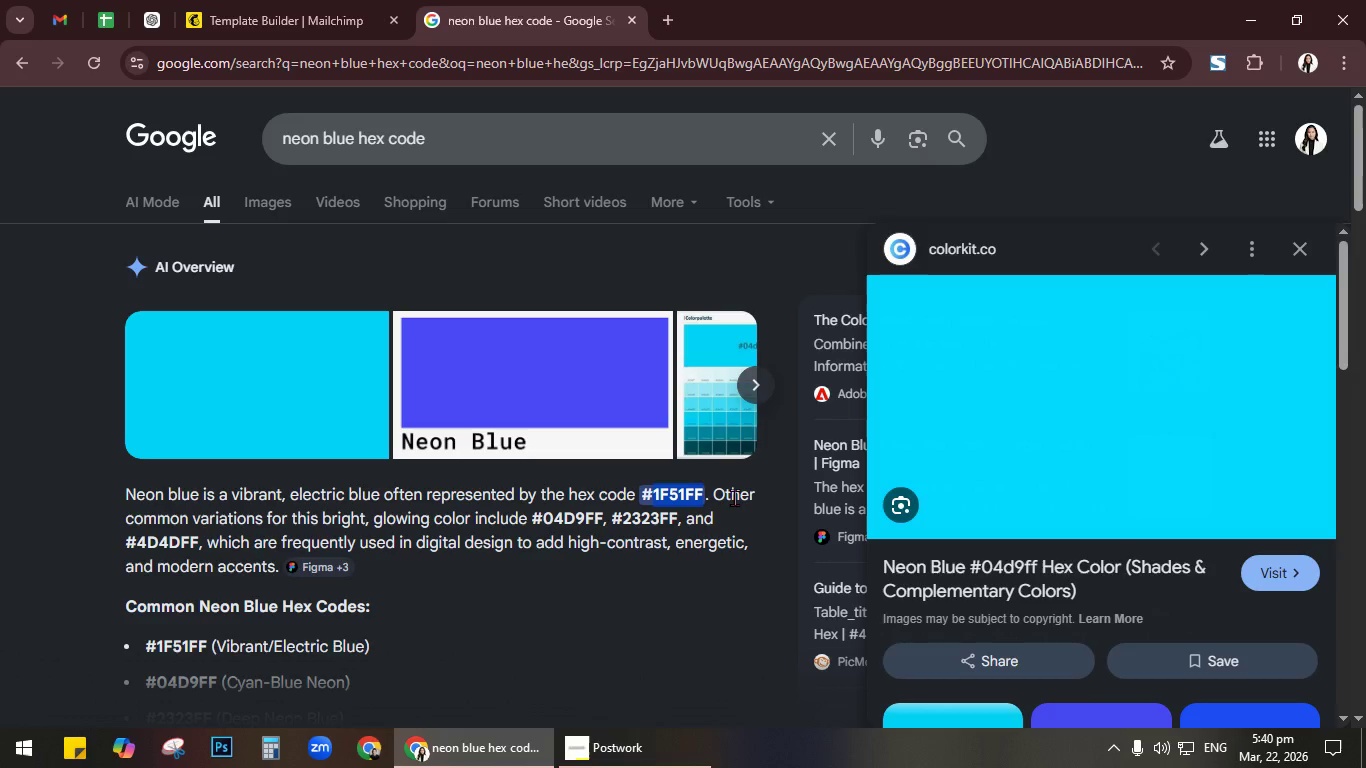 
key(Control+C)
 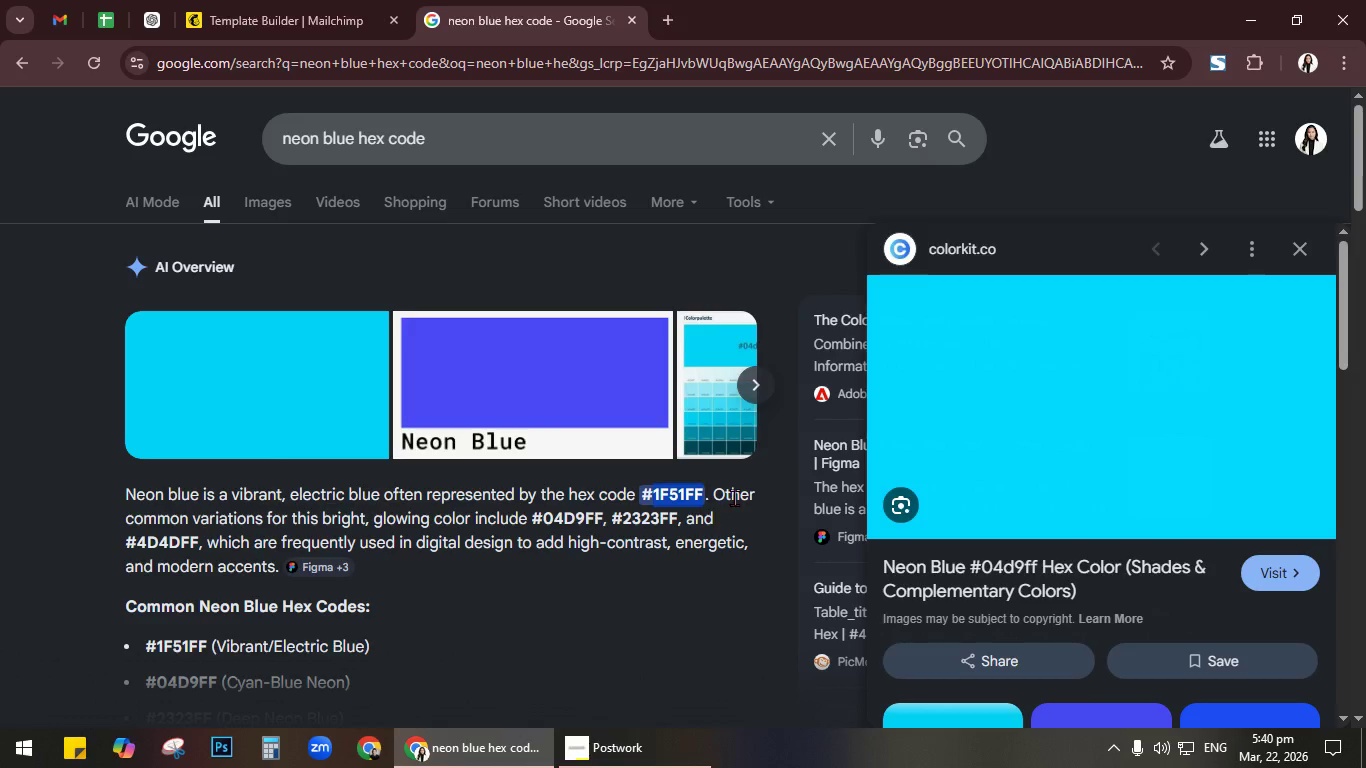 
key(Alt+AltLeft)
 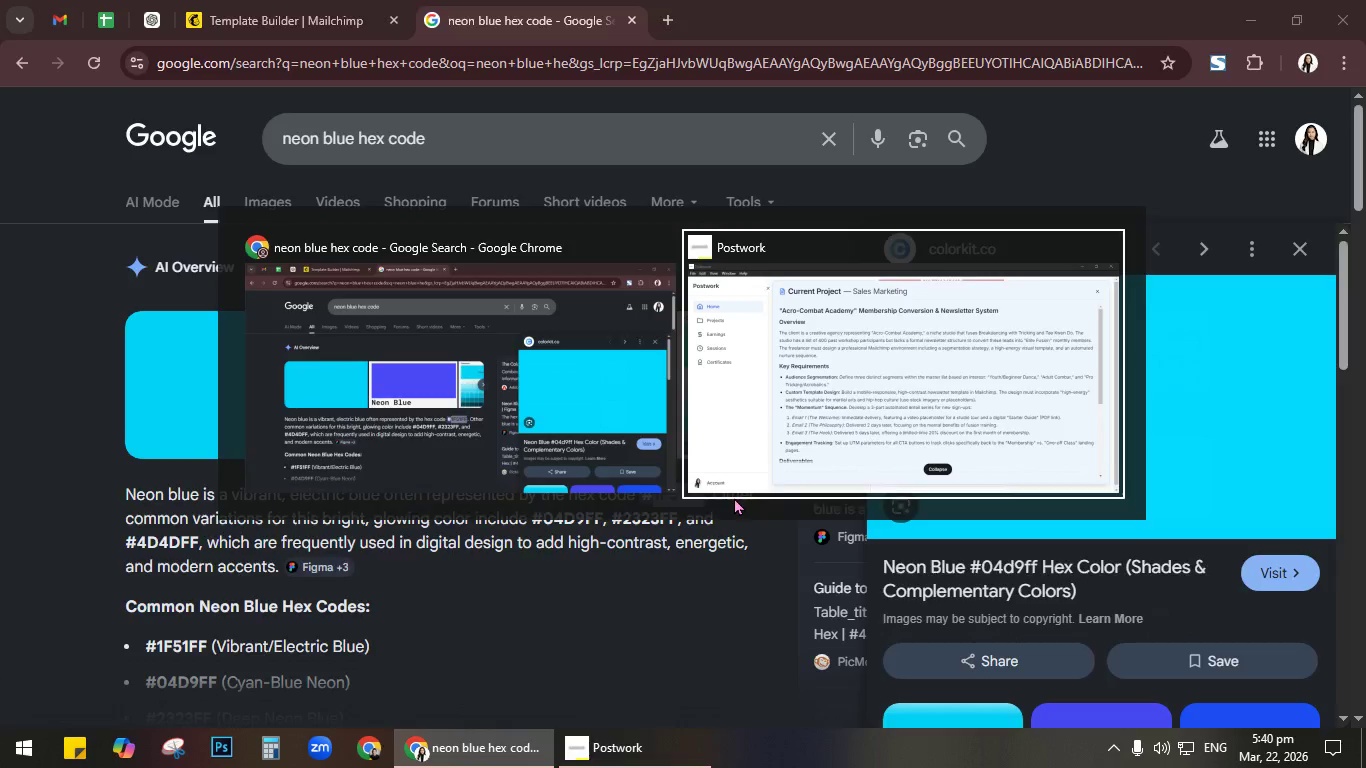 
key(Alt+Tab)